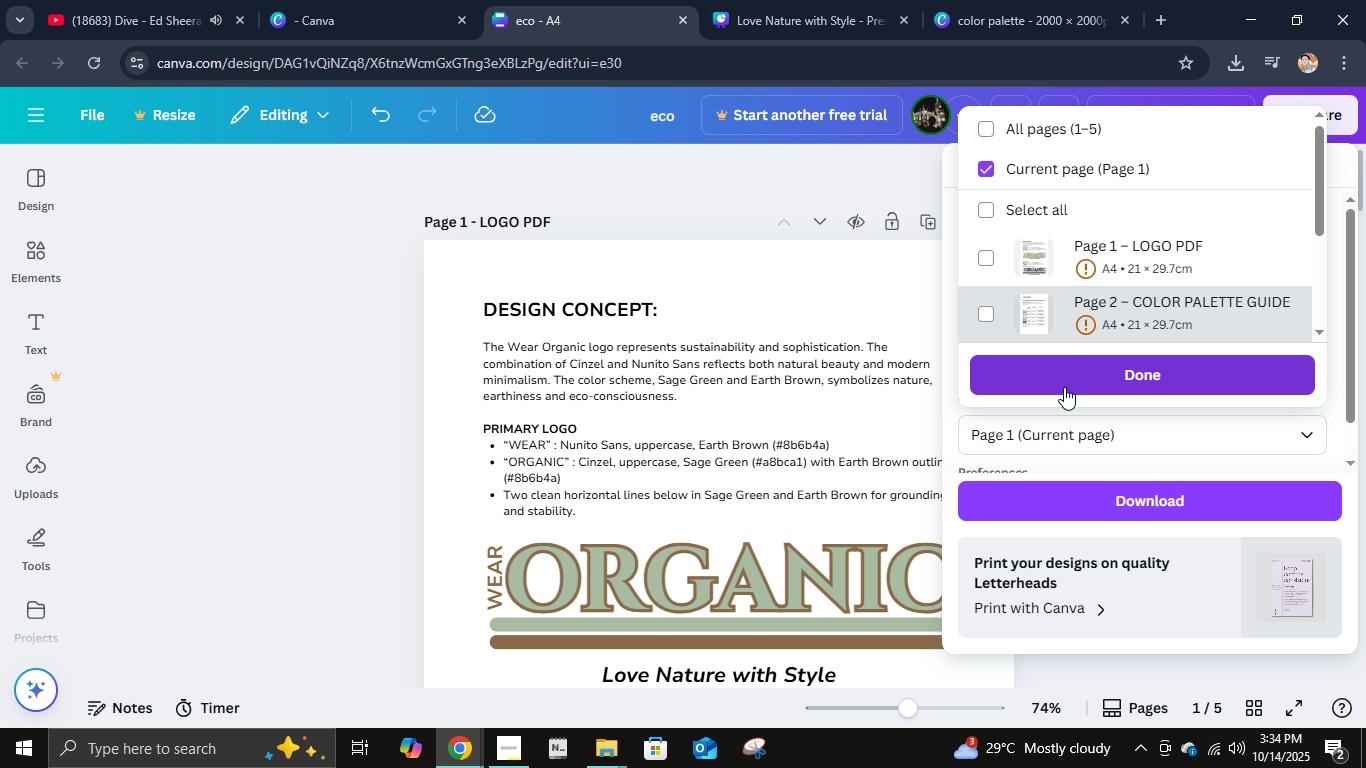 
left_click([1064, 374])
 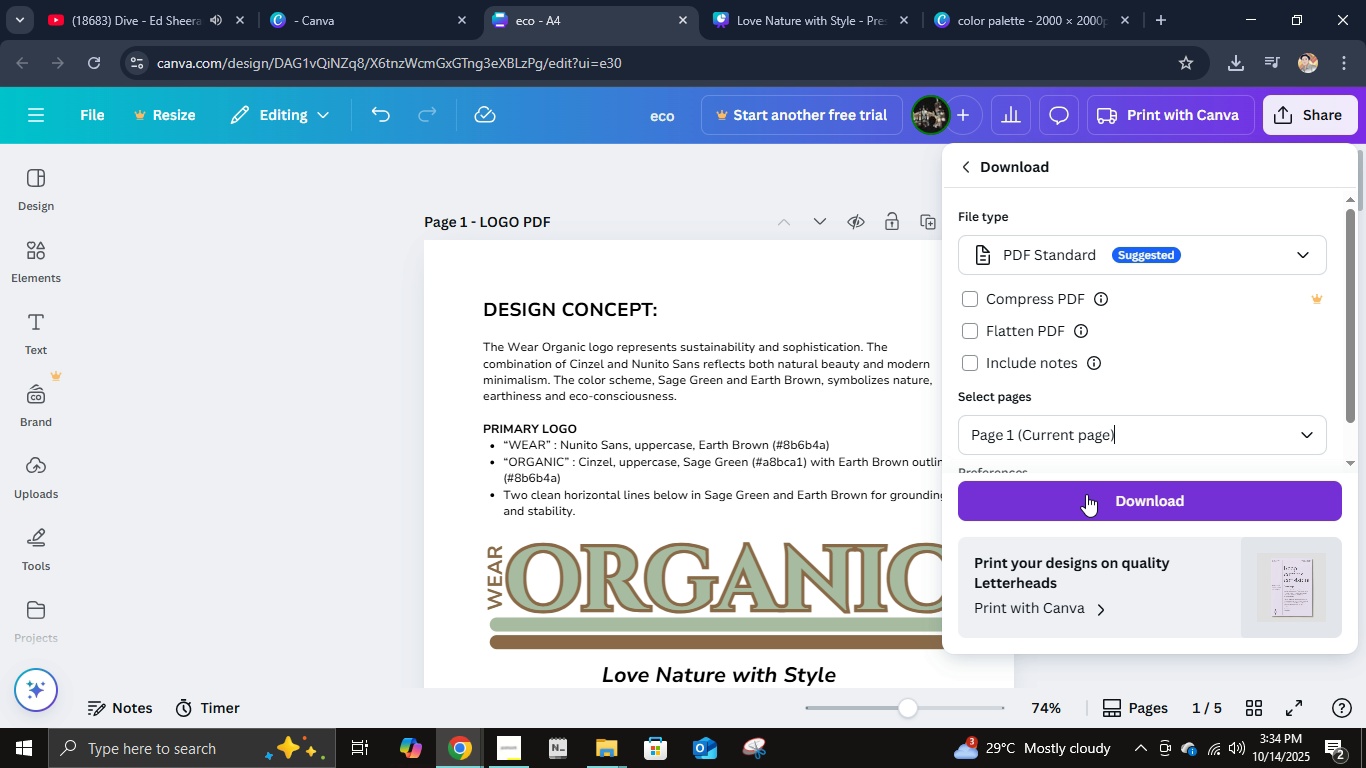 
scroll: coordinate [1087, 454], scroll_direction: down, amount: 1.0
 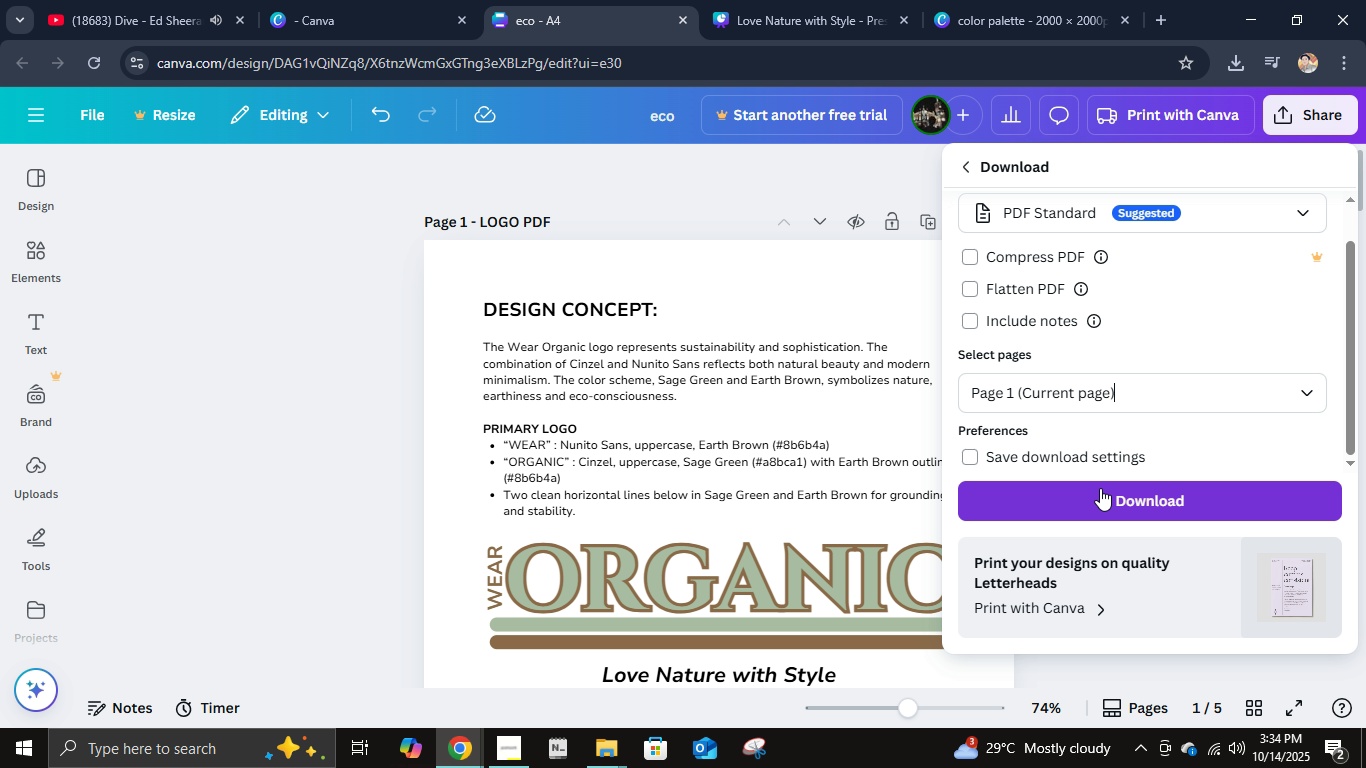 
left_click([1100, 488])
 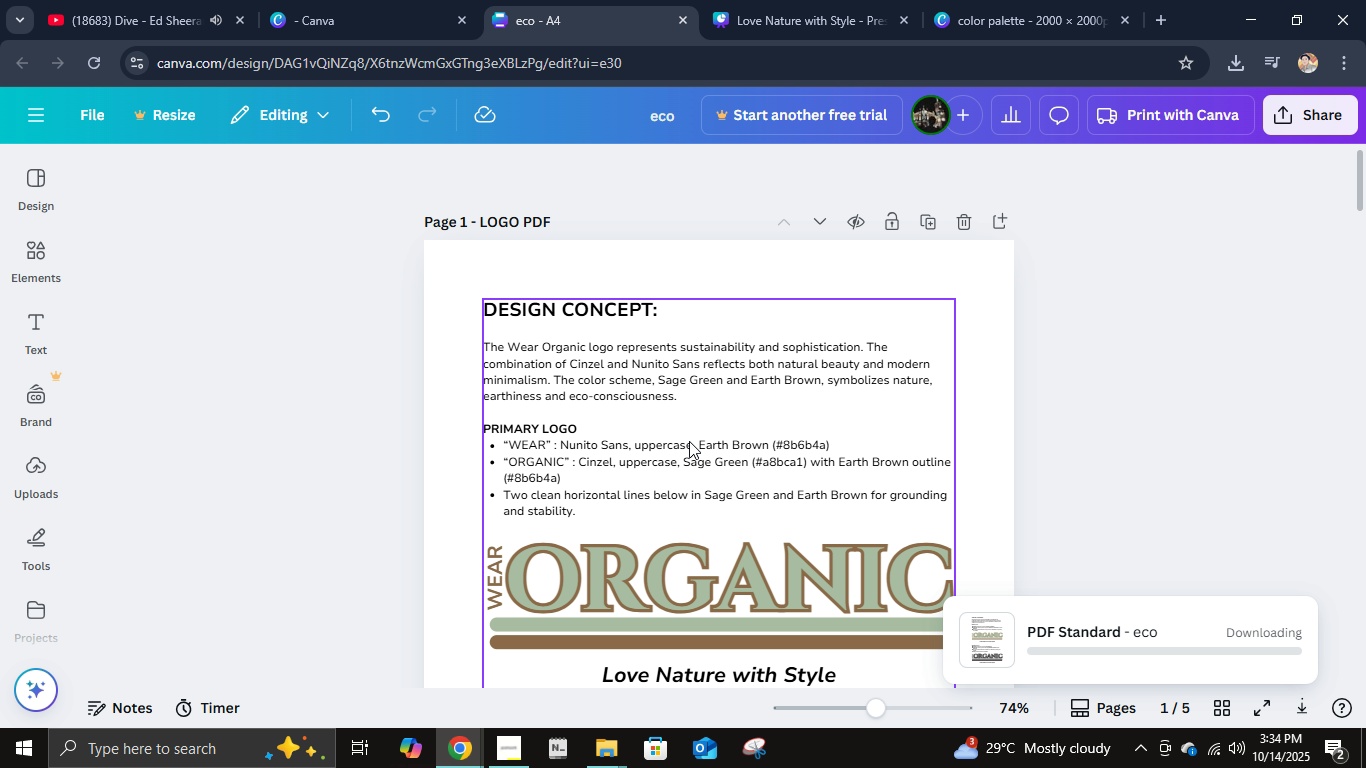 
scroll: coordinate [690, 420], scroll_direction: down, amount: 10.0
 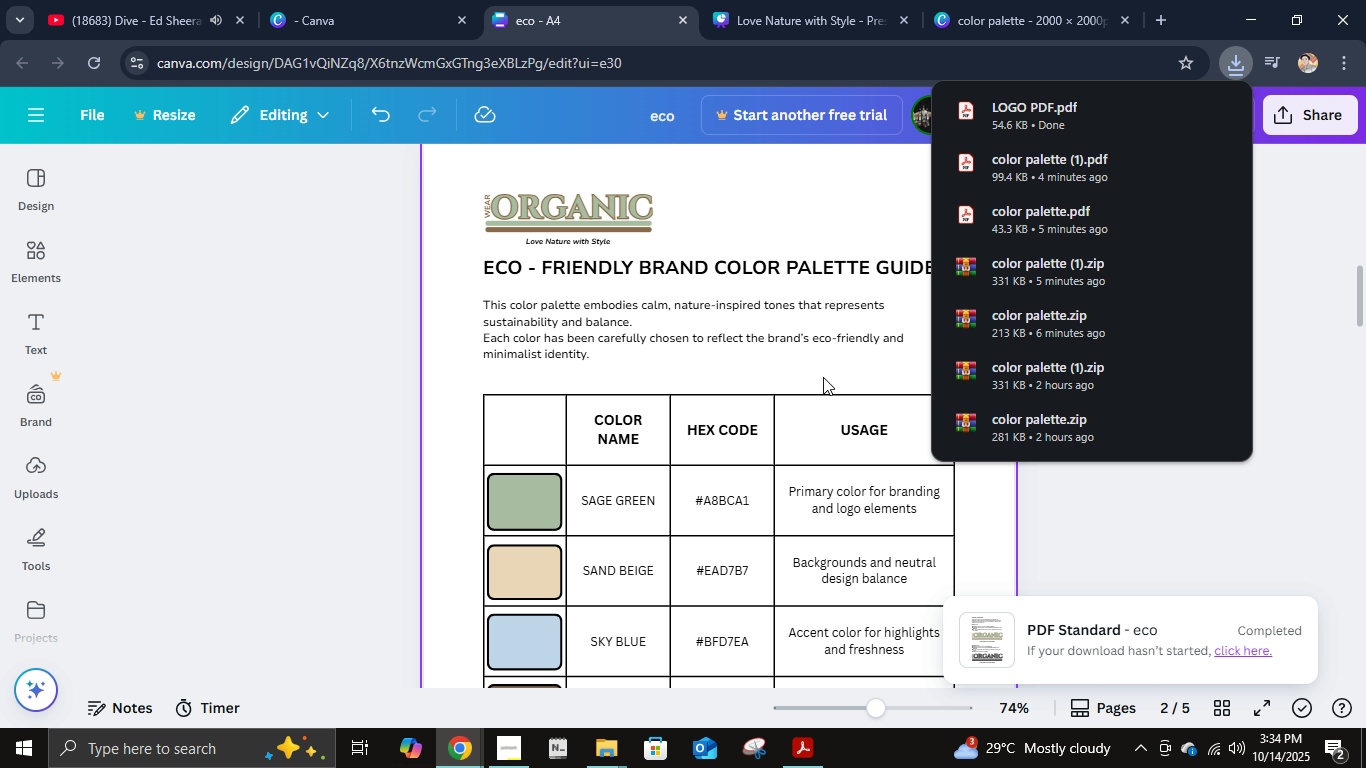 
scroll: coordinate [824, 377], scroll_direction: up, amount: 1.0
 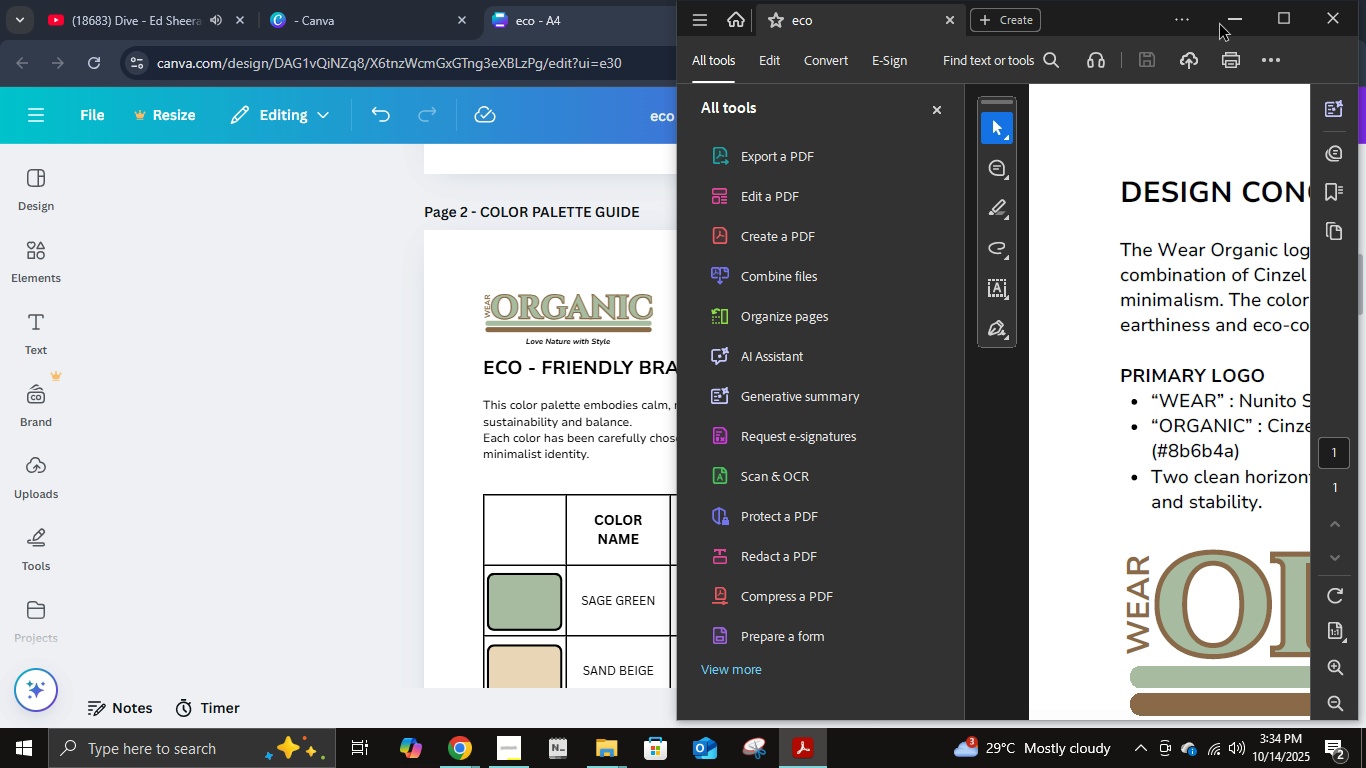 
left_click_drag(start_coordinate=[1127, 19], to_coordinate=[309, 152])
 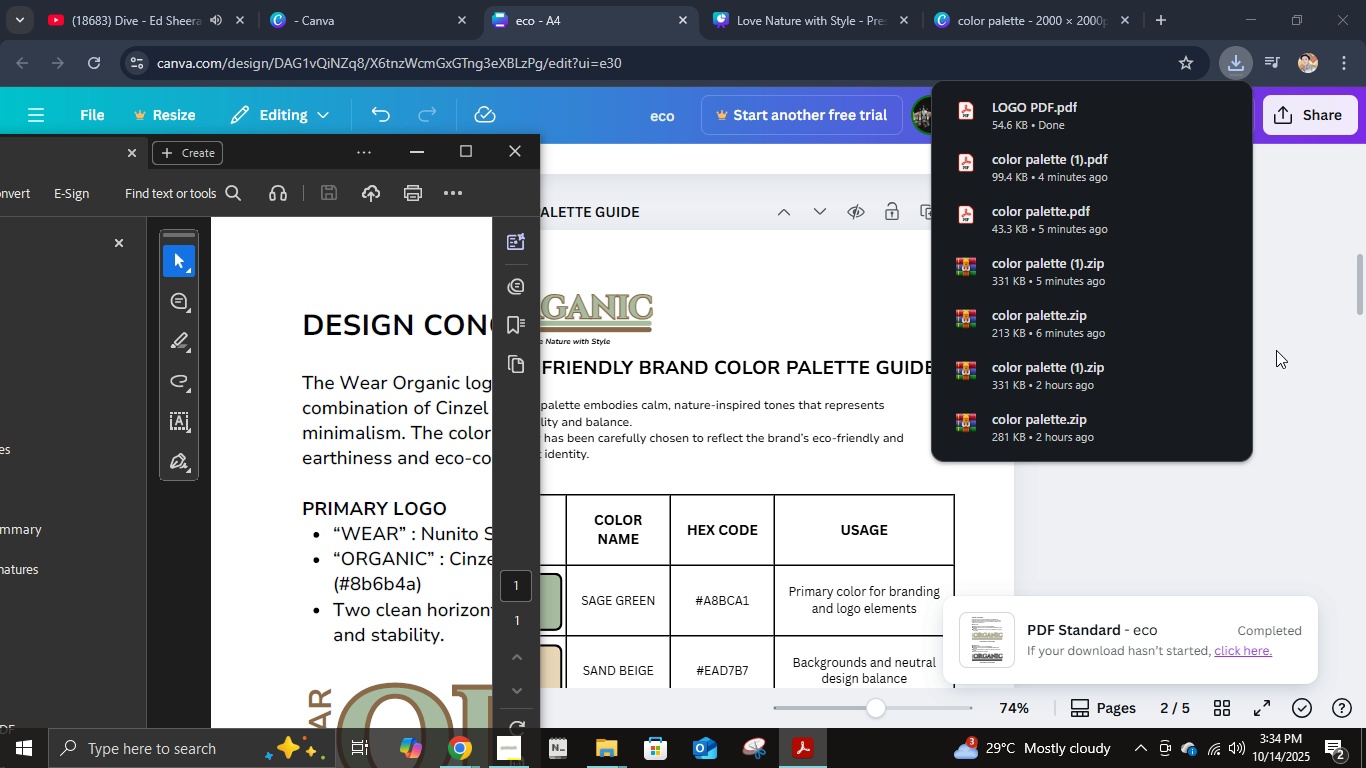 
left_click([1276, 350])
 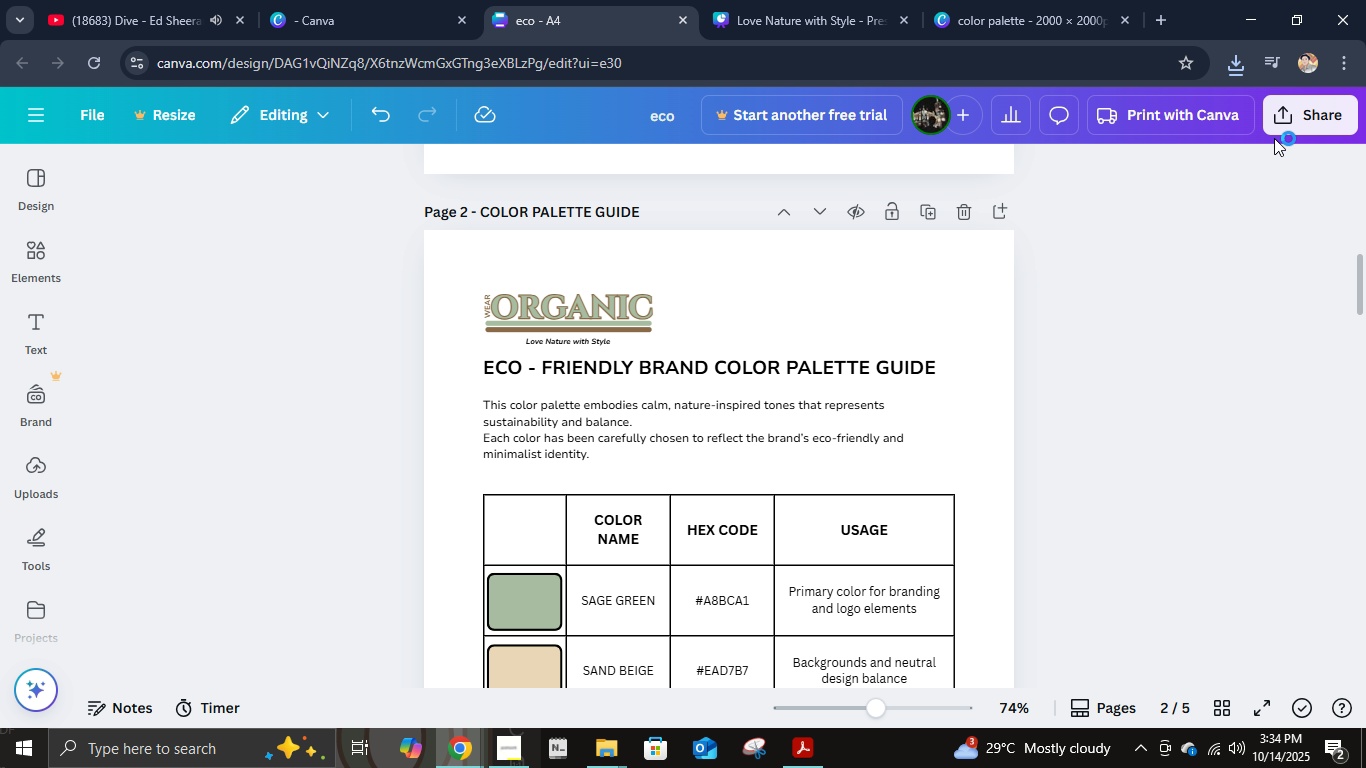 
left_click([1286, 119])
 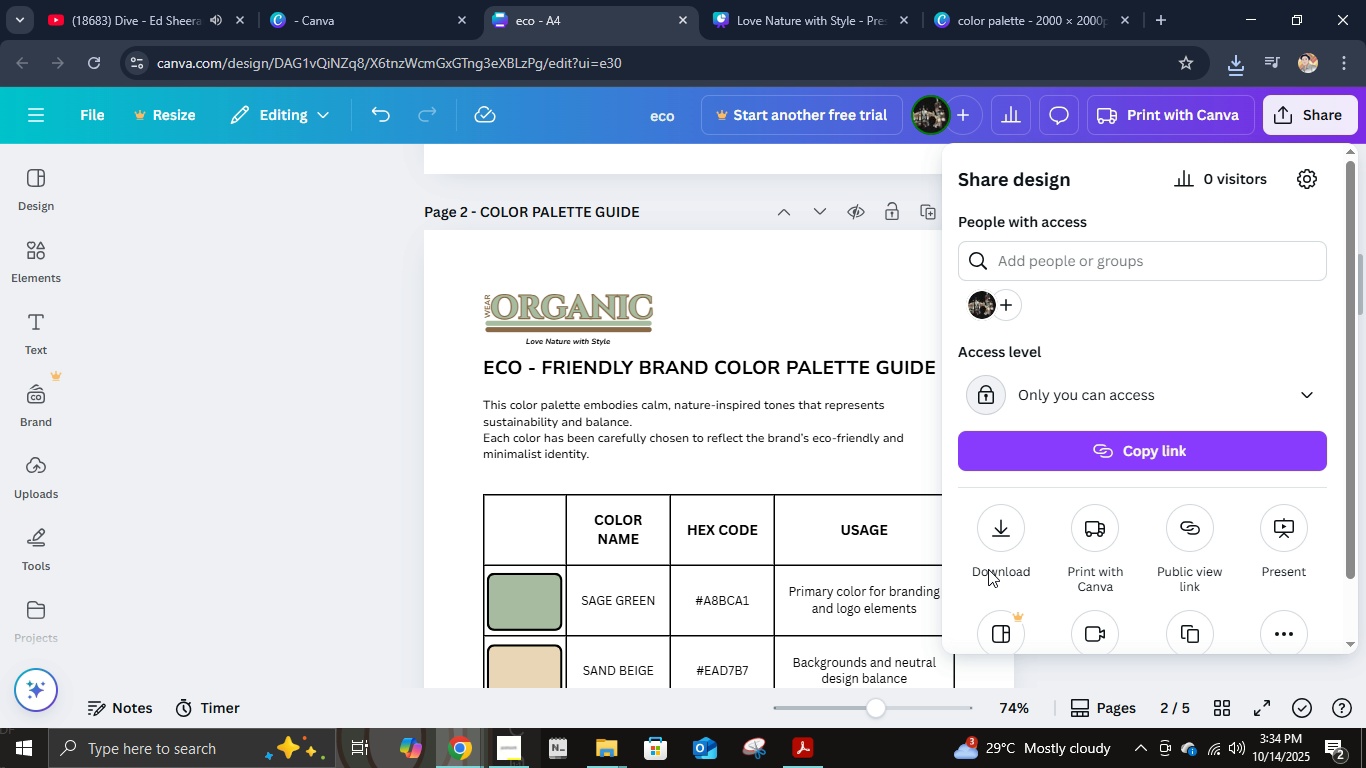 
left_click([996, 536])
 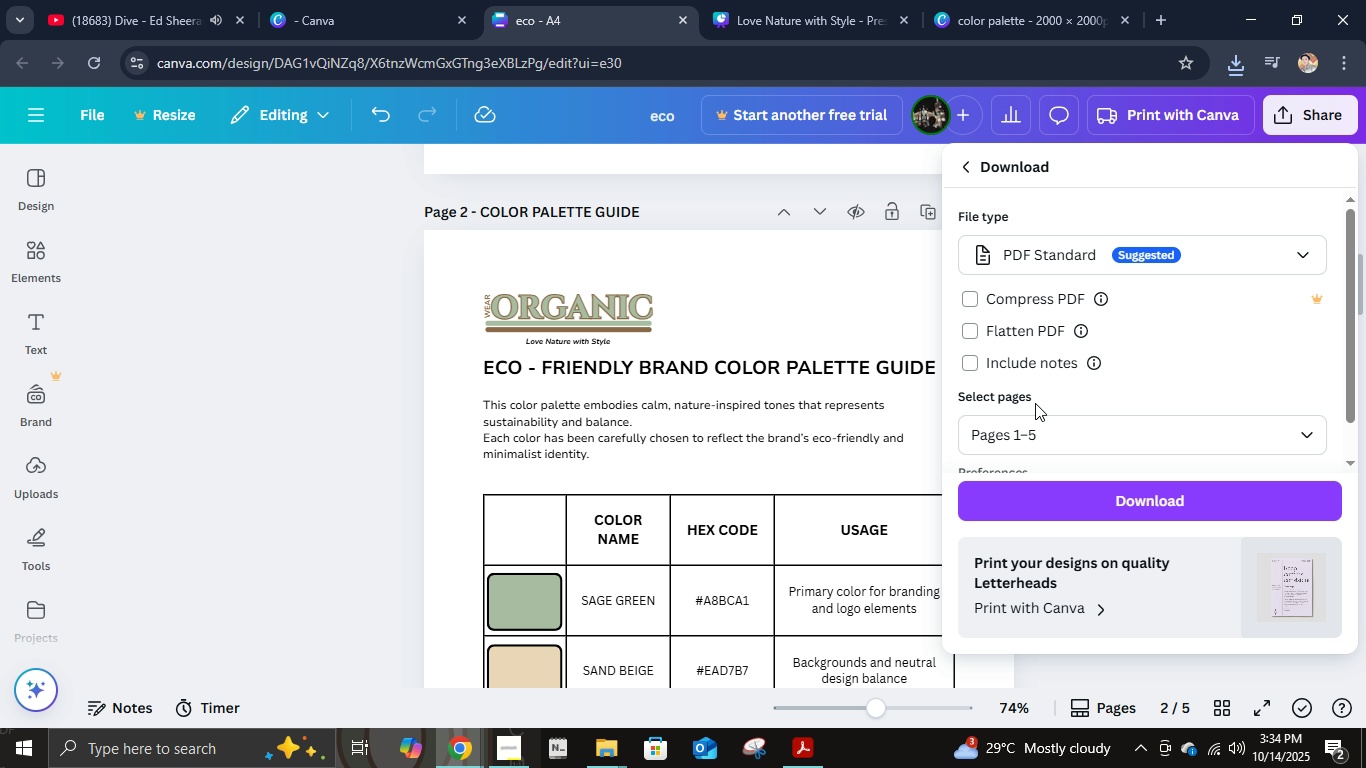 
left_click([1037, 443])
 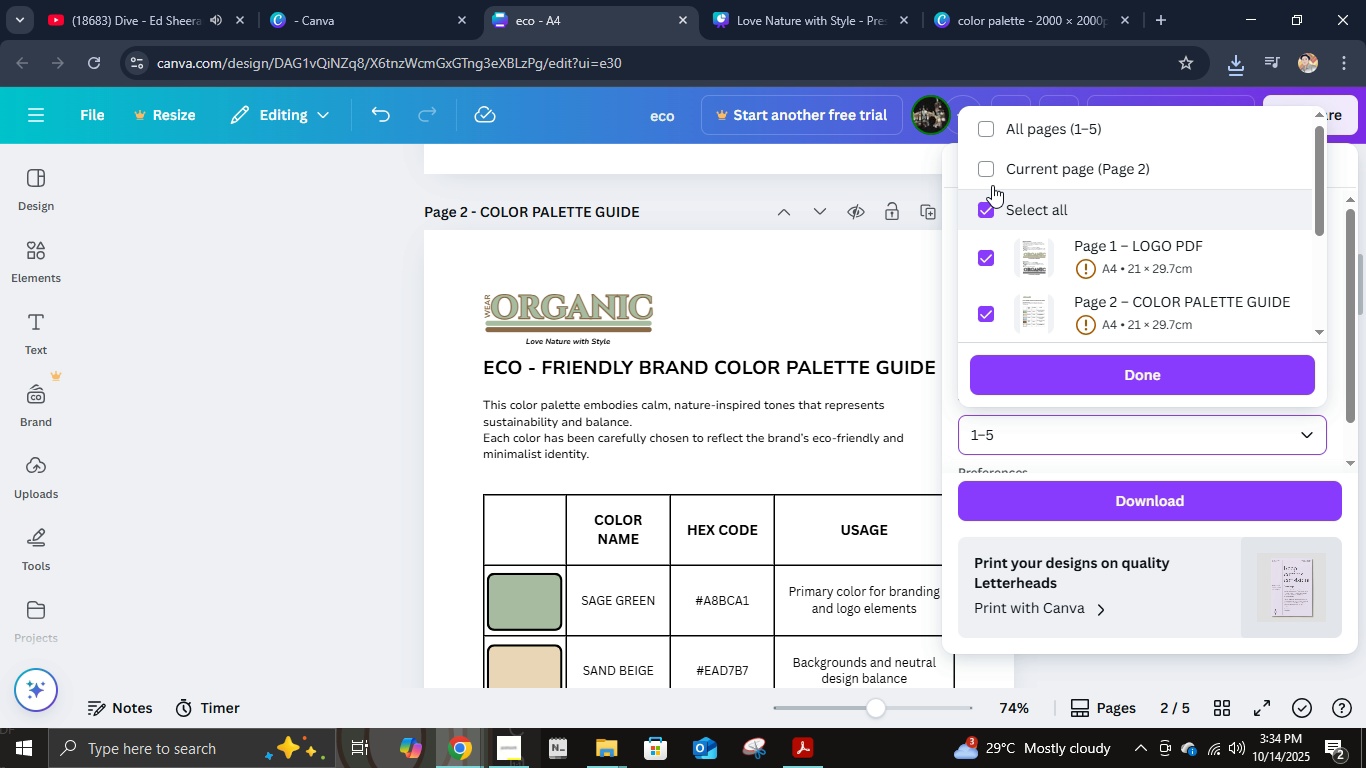 
left_click([987, 171])
 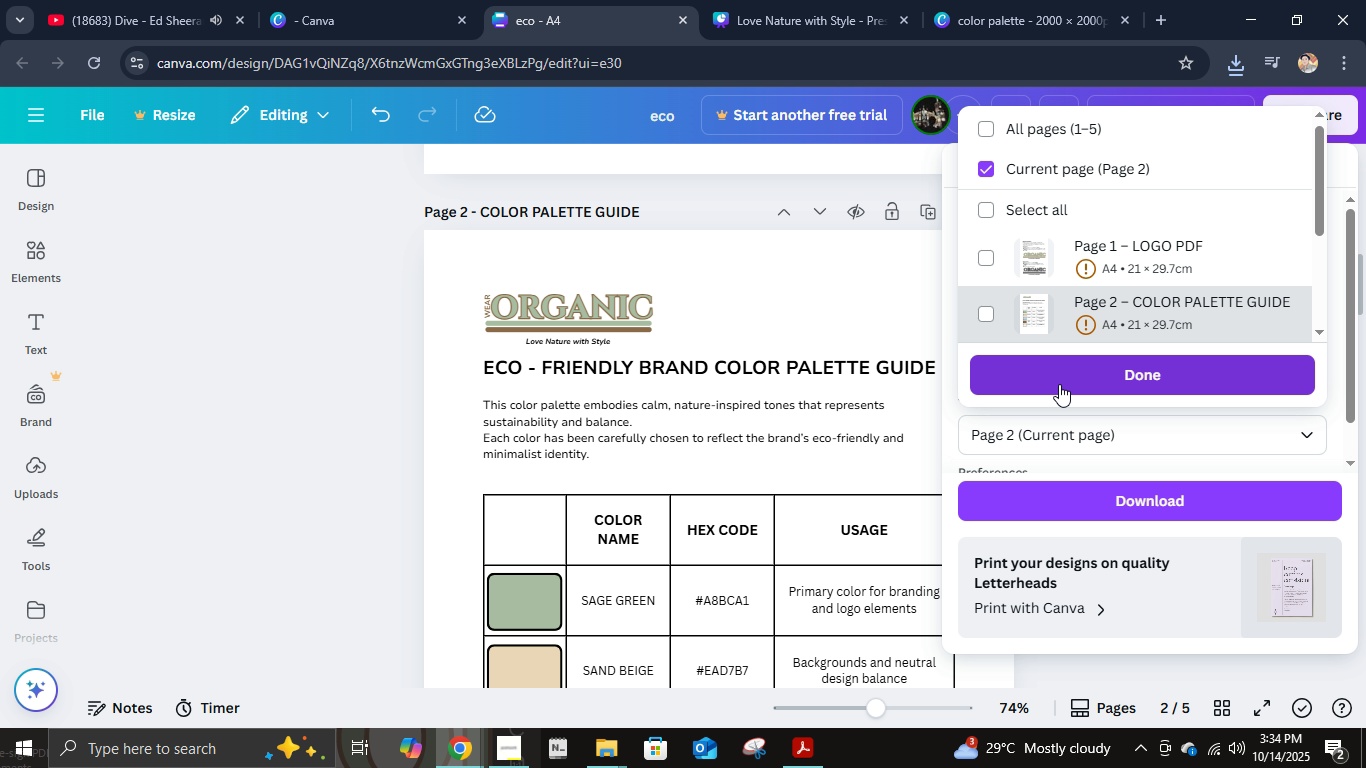 
left_click([1059, 384])
 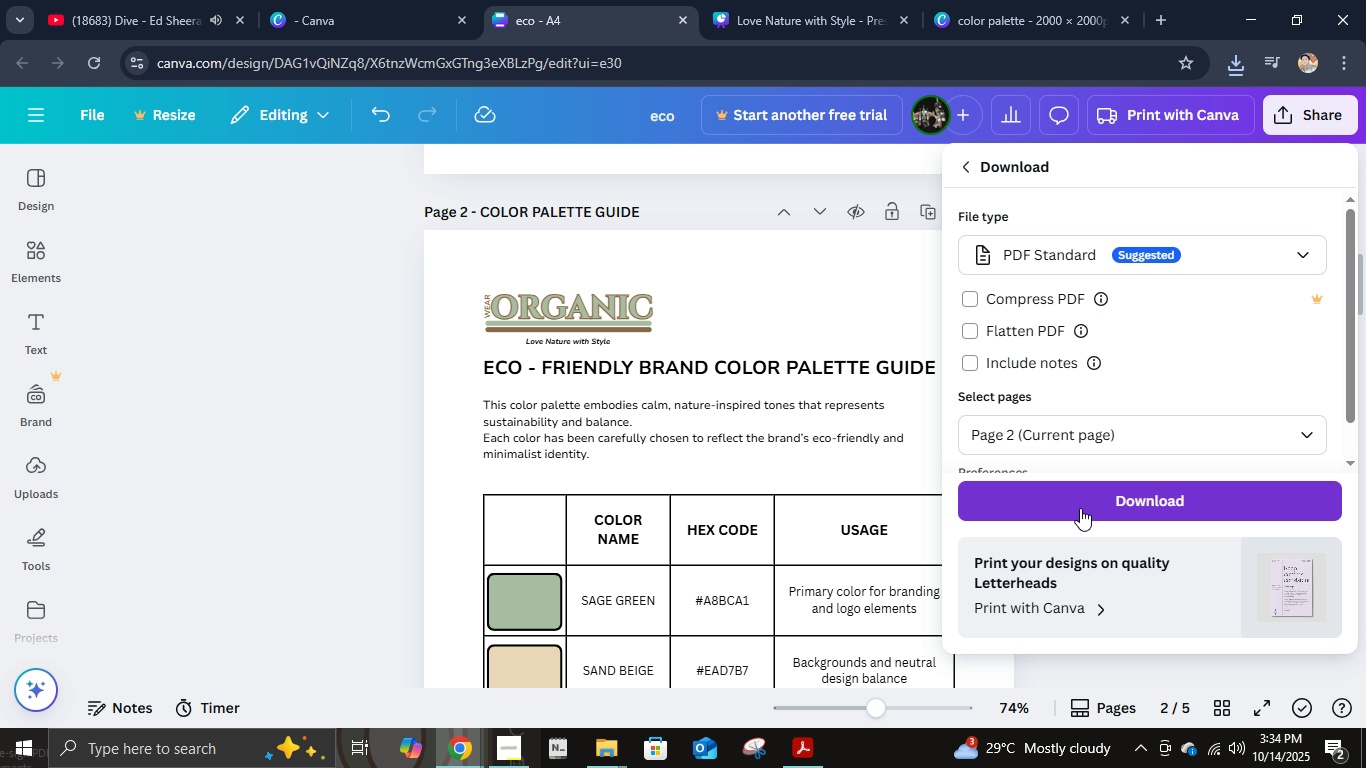 
left_click([1080, 508])
 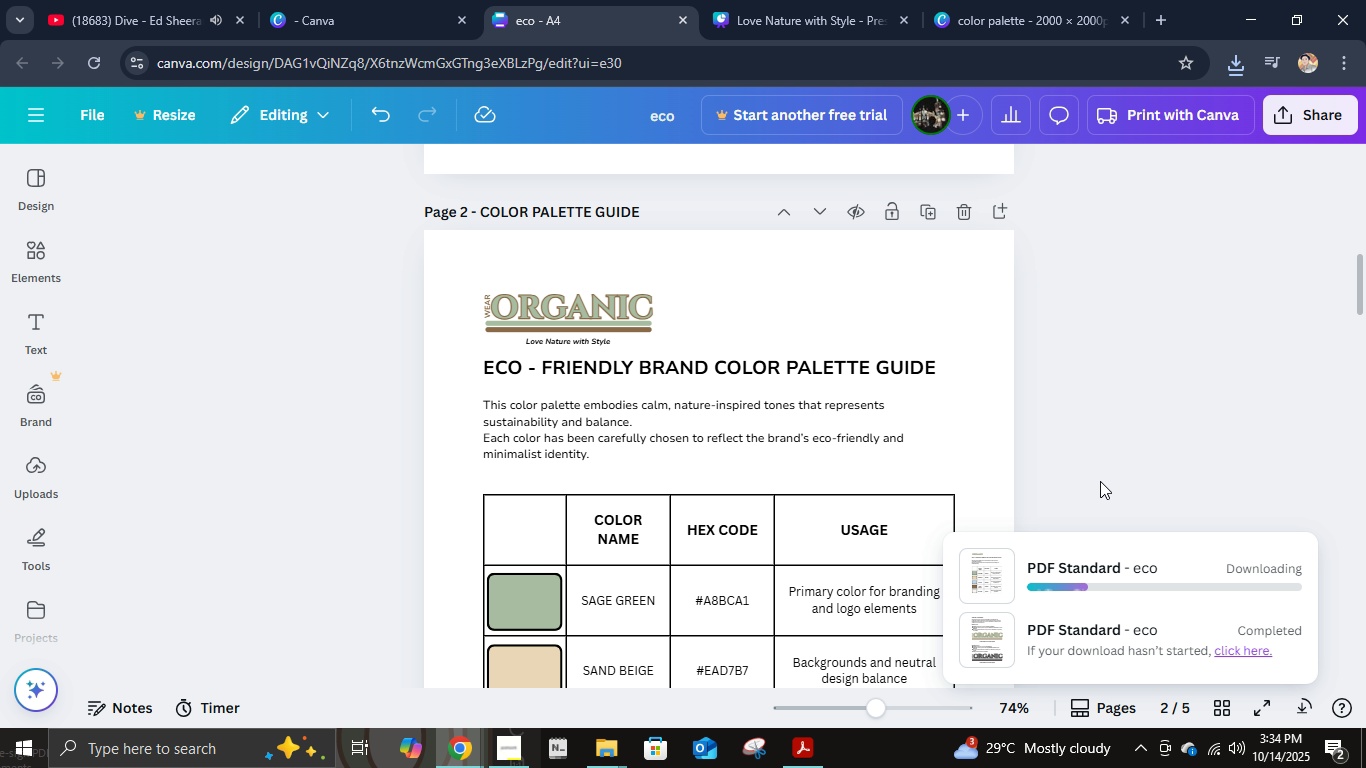 
scroll: coordinate [787, 455], scroll_direction: down, amount: 9.0
 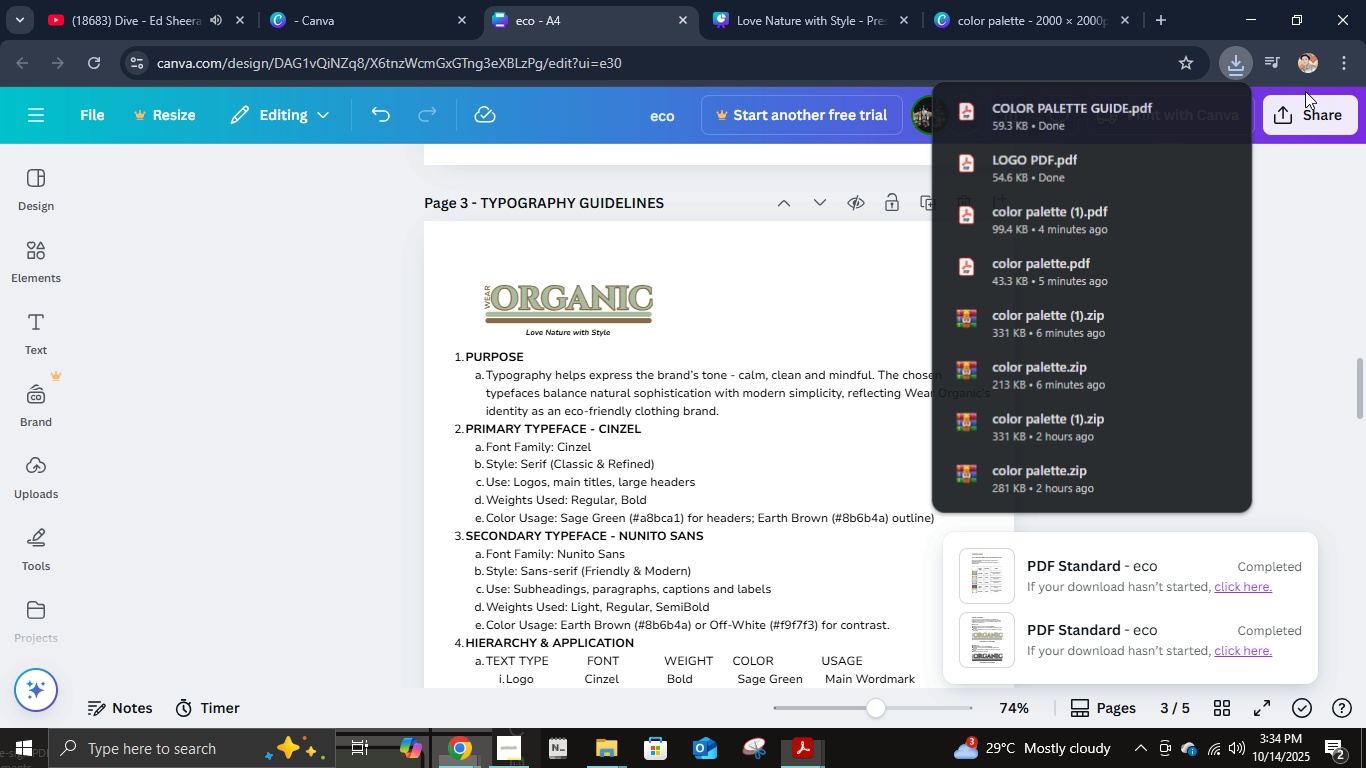 
double_click([1307, 104])
 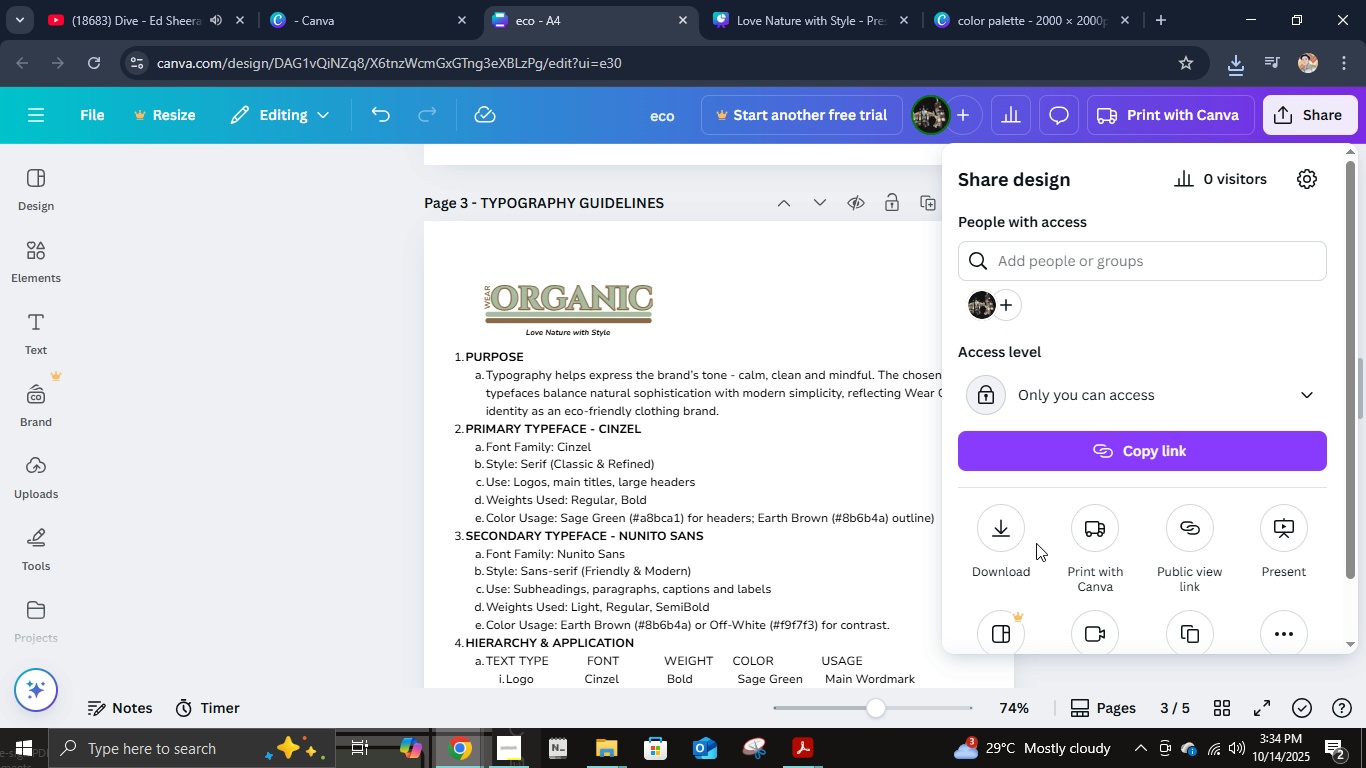 
left_click([1006, 536])
 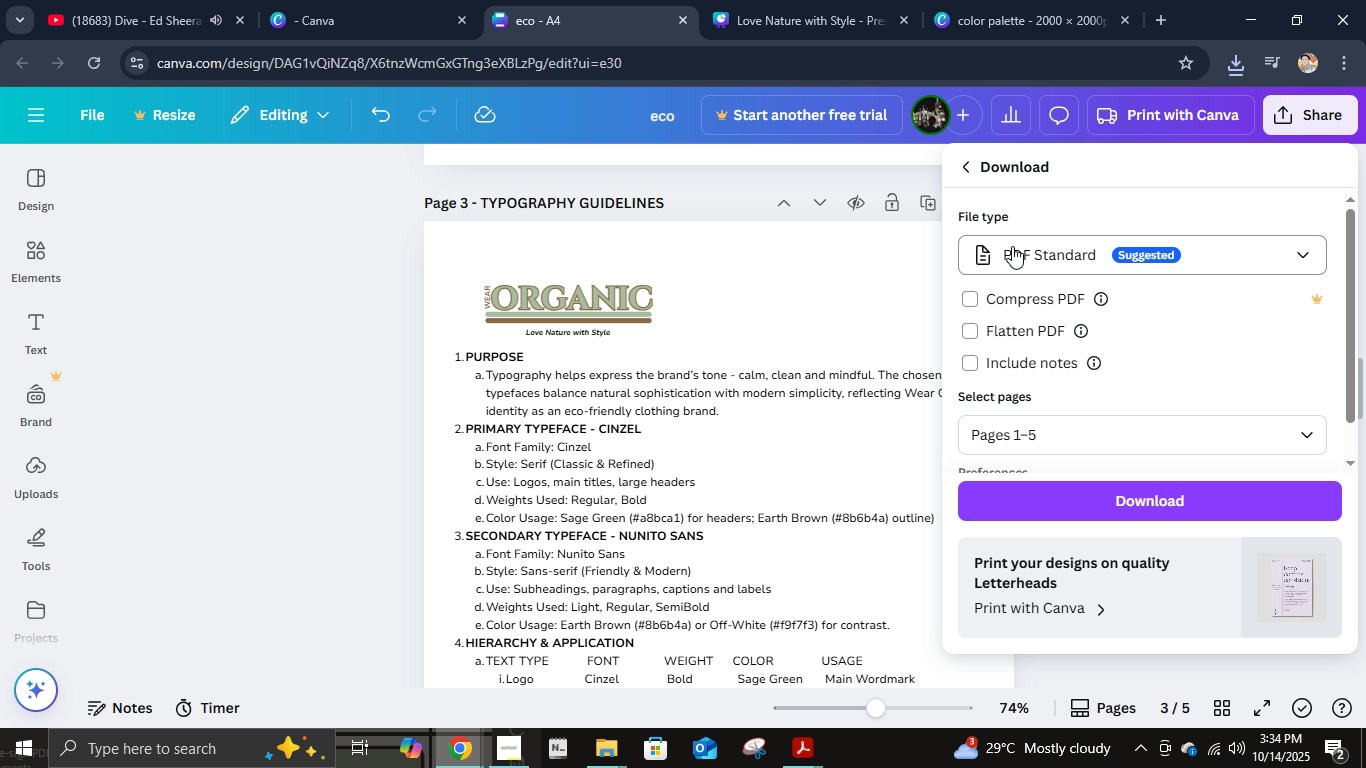 
left_click([1020, 442])
 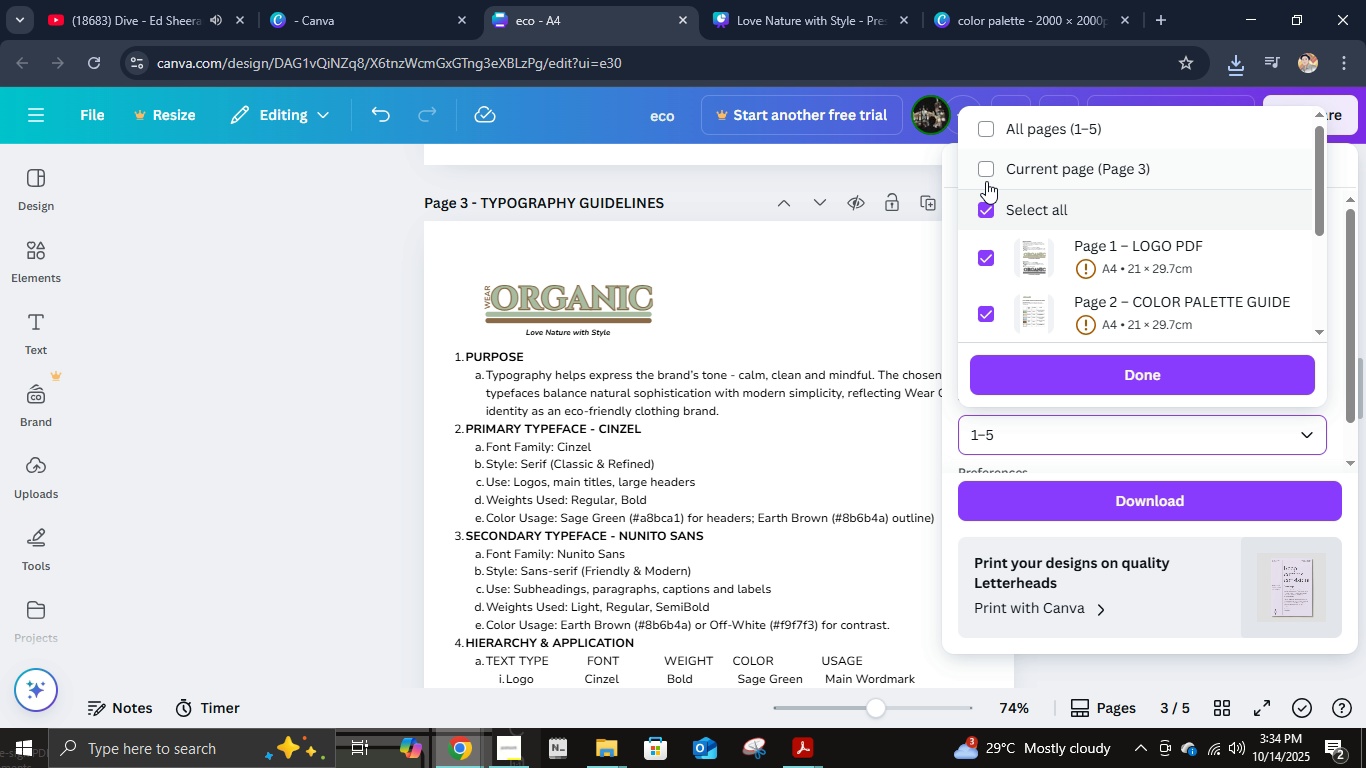 
left_click([987, 178])
 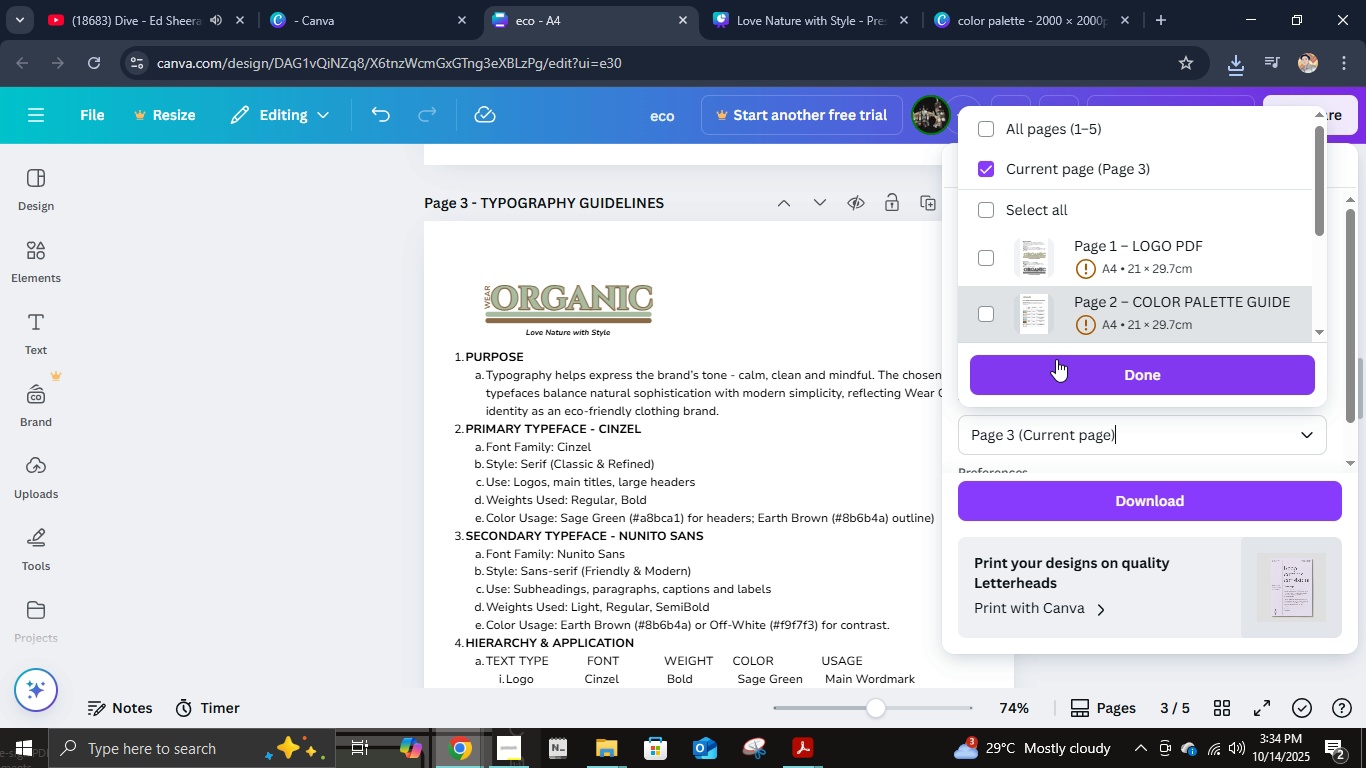 
double_click([1060, 377])
 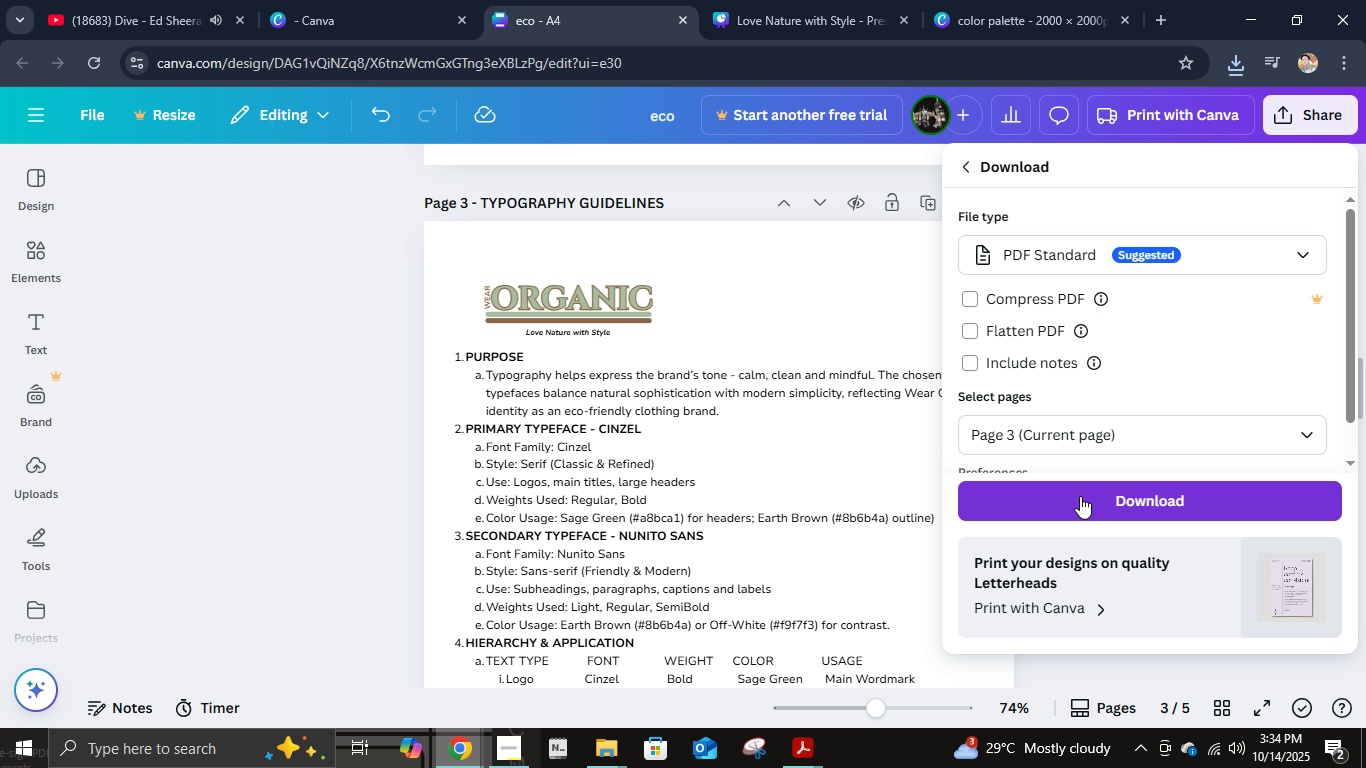 
left_click([1080, 496])
 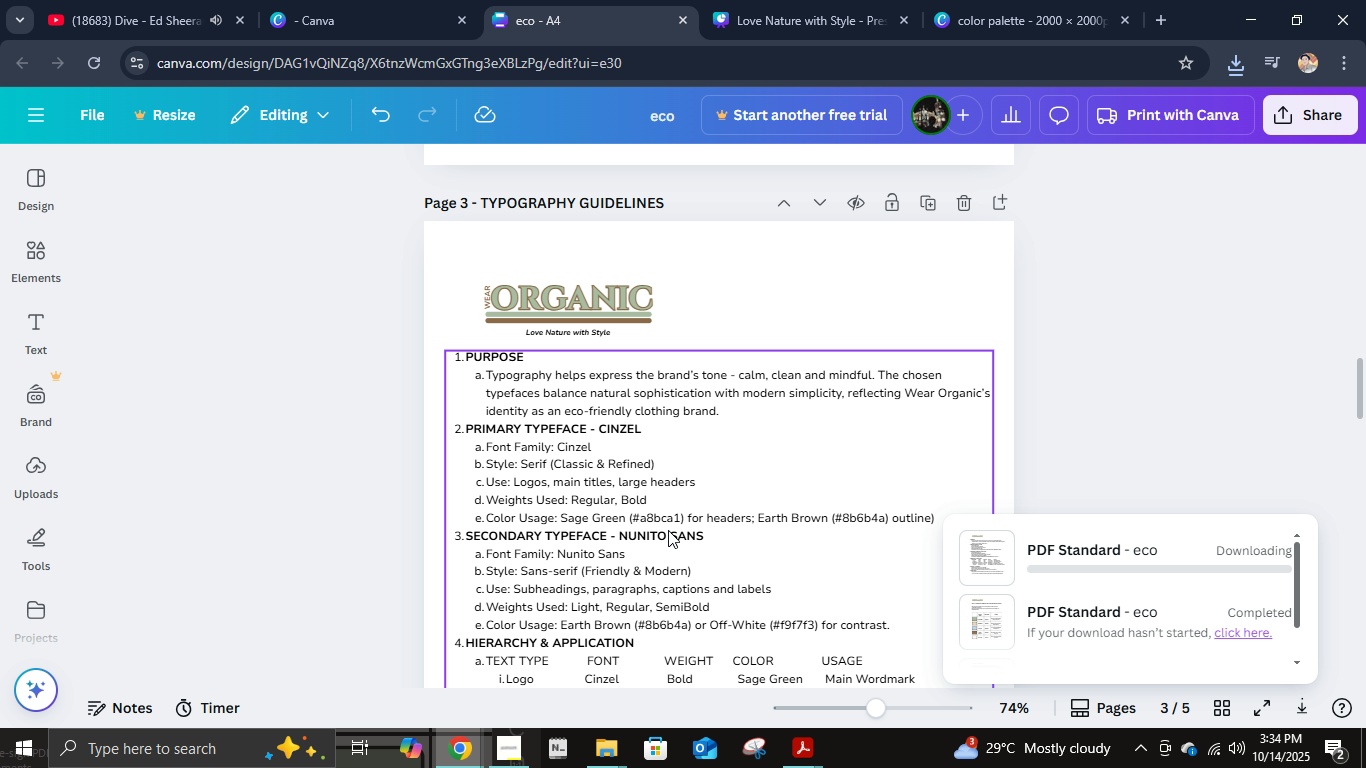 
scroll: coordinate [675, 525], scroll_direction: down, amount: 9.0
 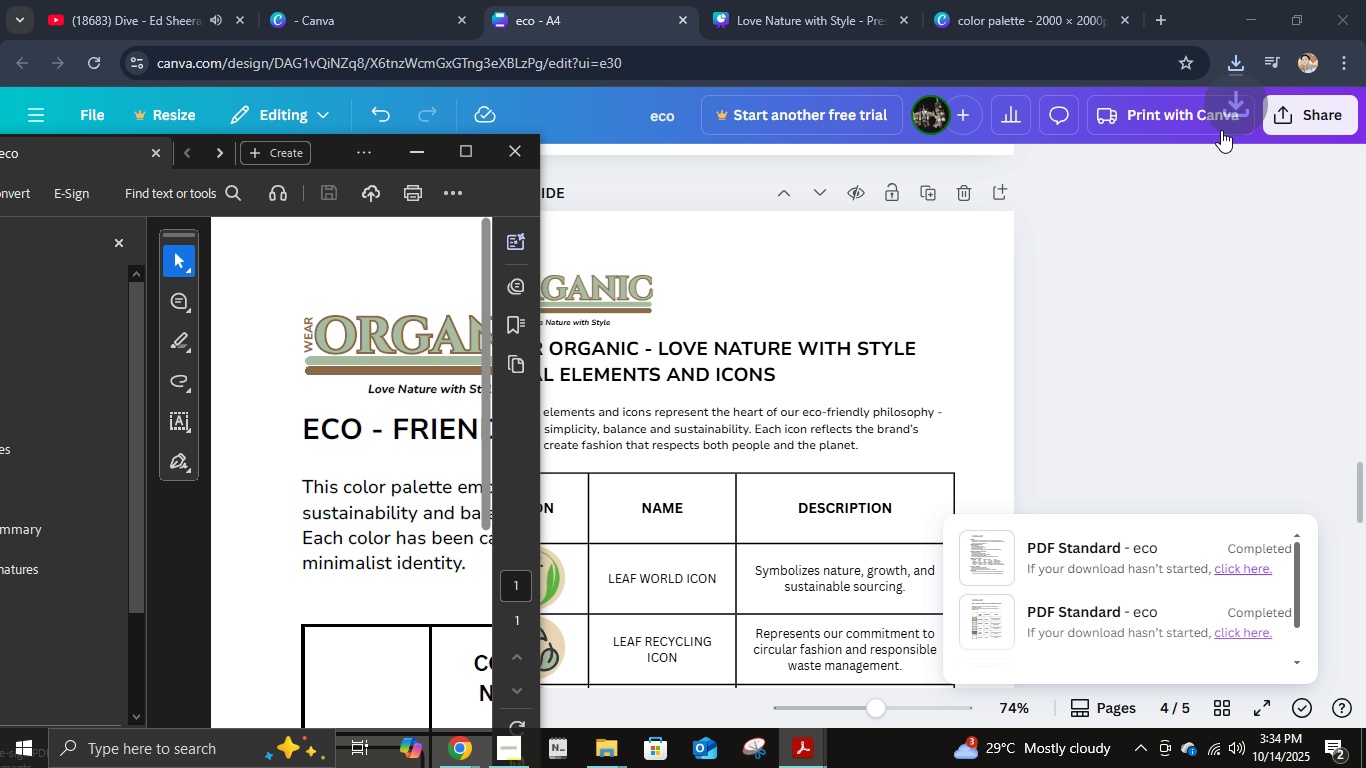 
left_click([1280, 109])
 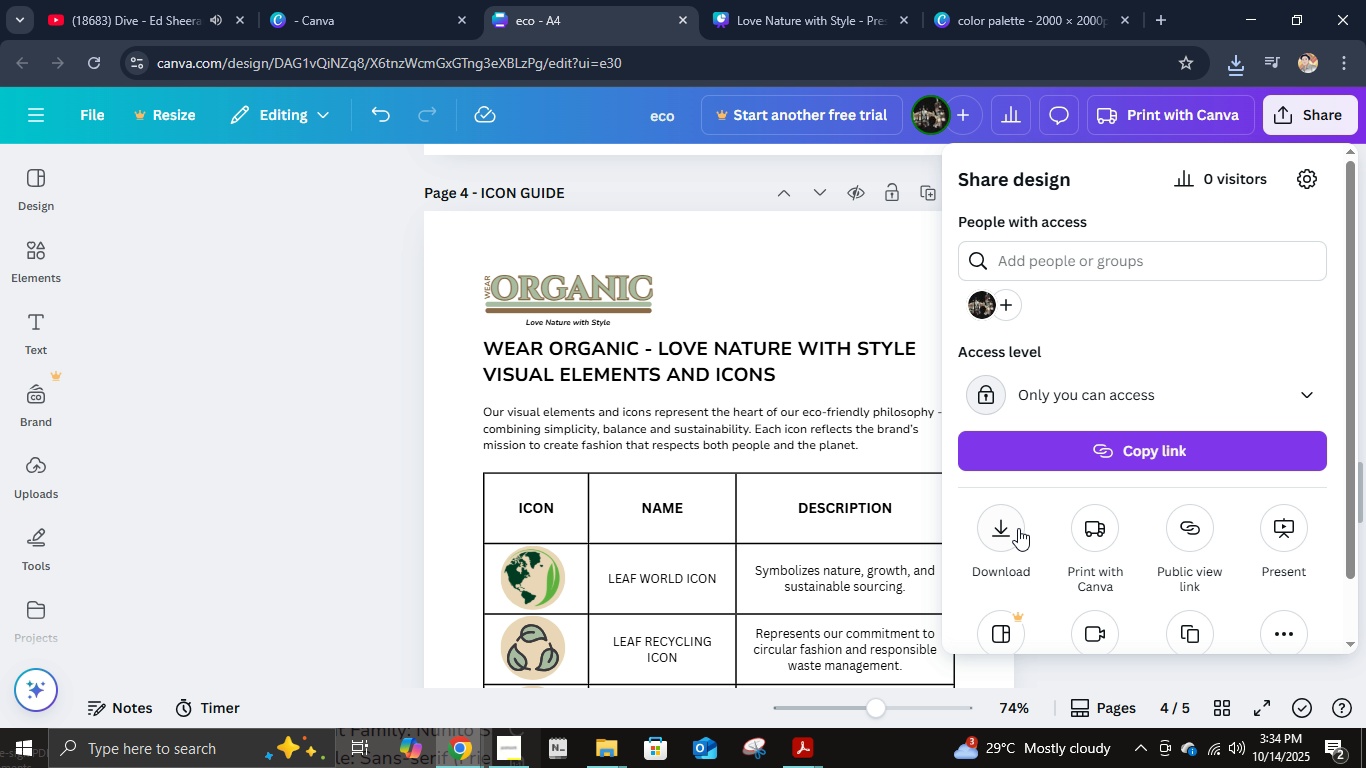 
left_click([1014, 542])
 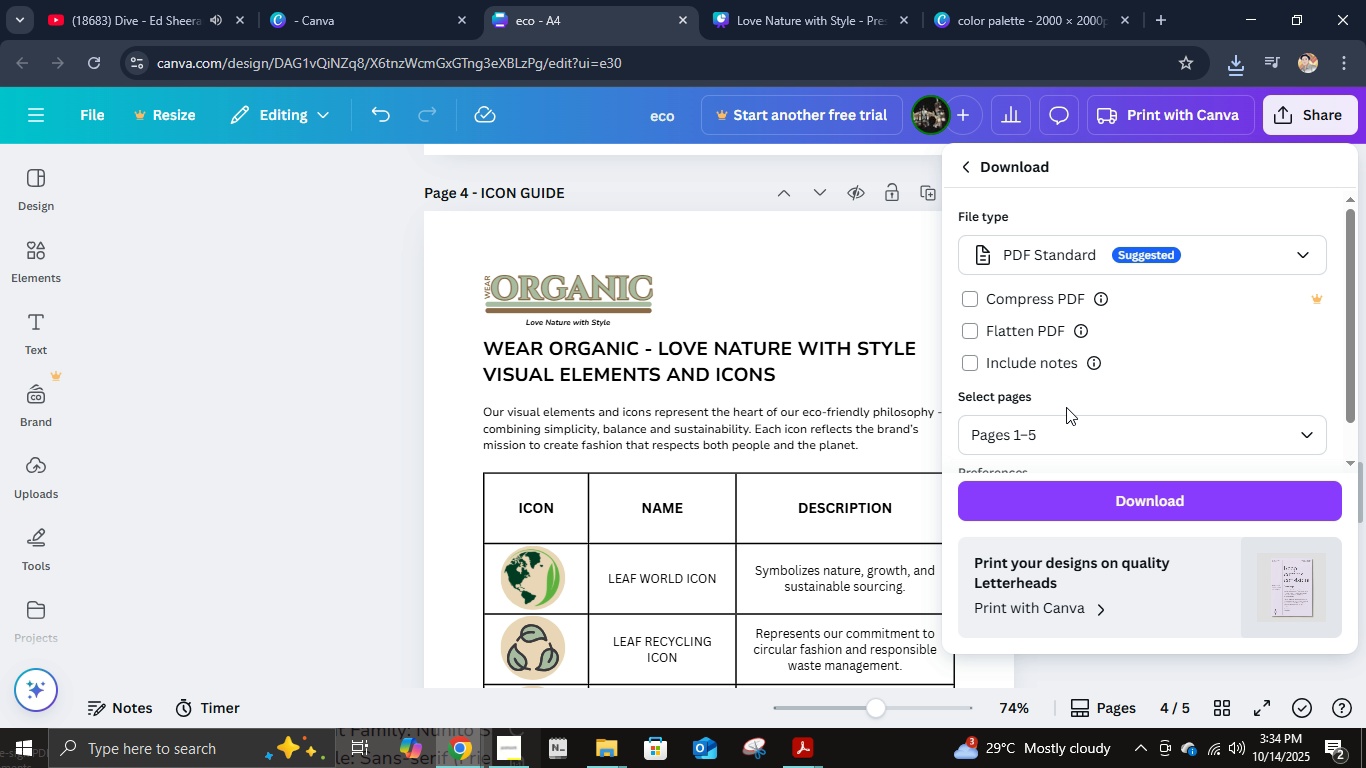 
left_click([1060, 447])
 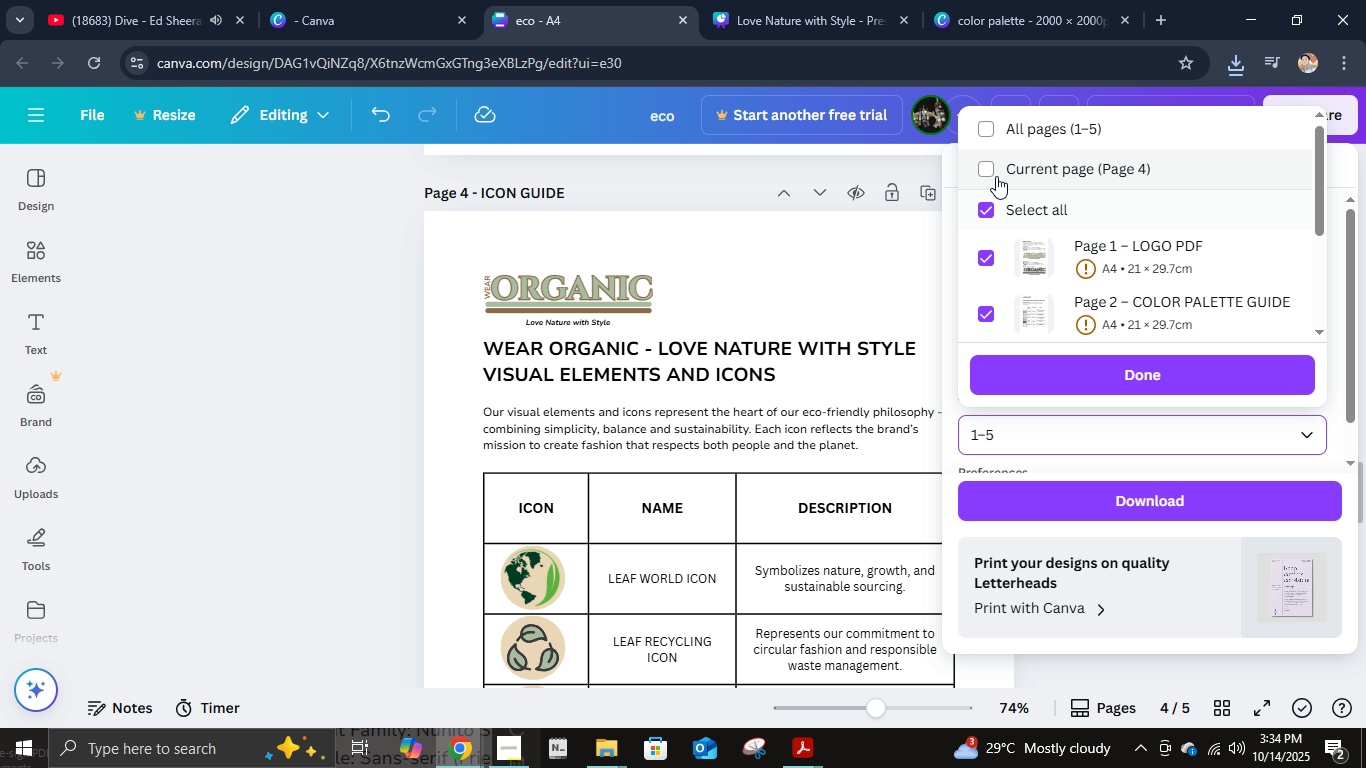 
left_click([992, 170])
 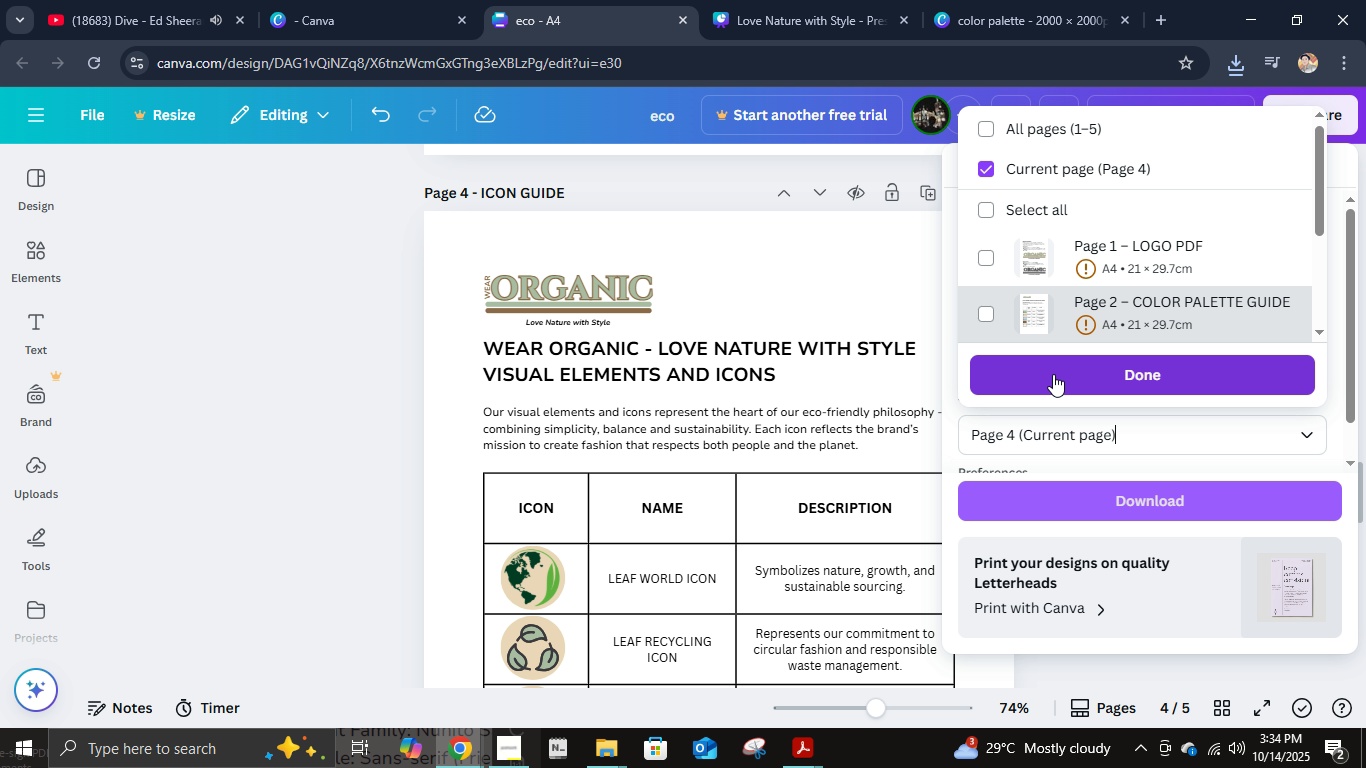 
left_click([1053, 374])
 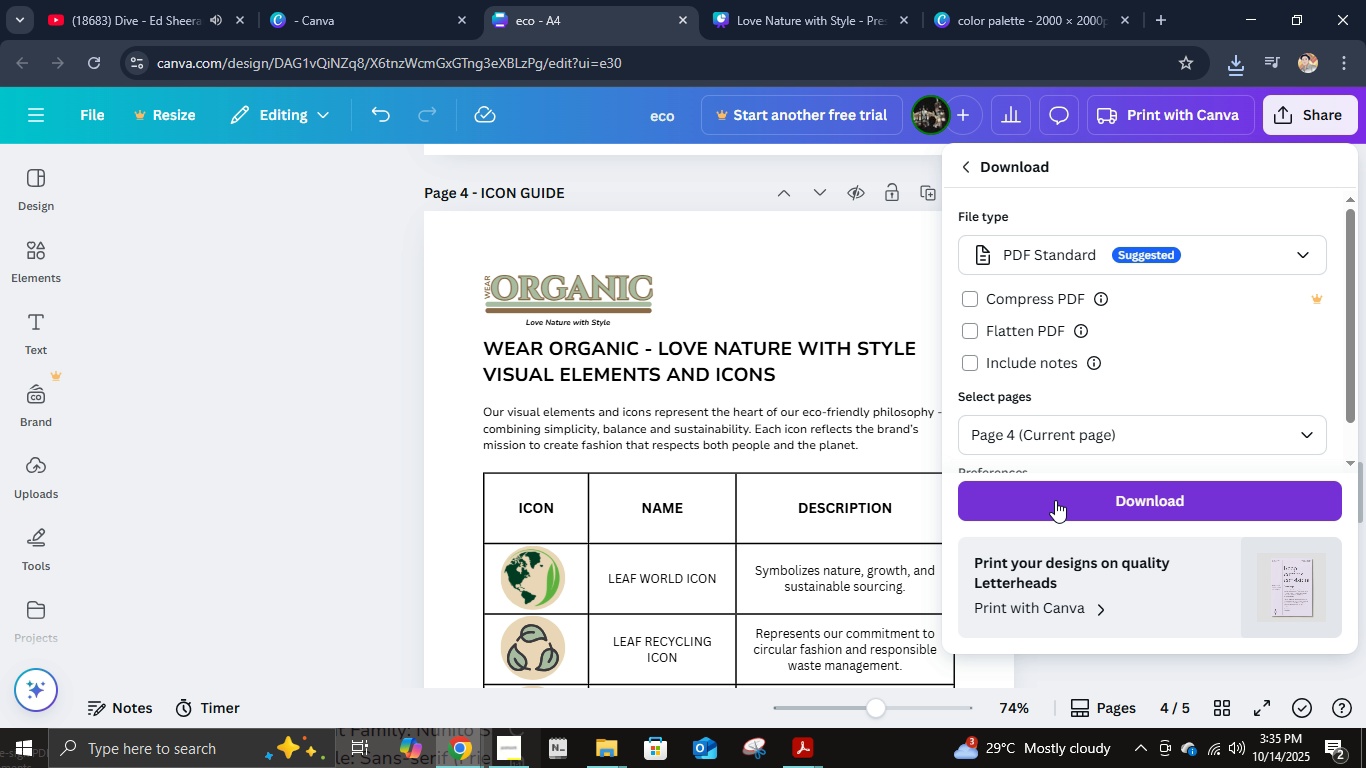 
left_click([1055, 500])
 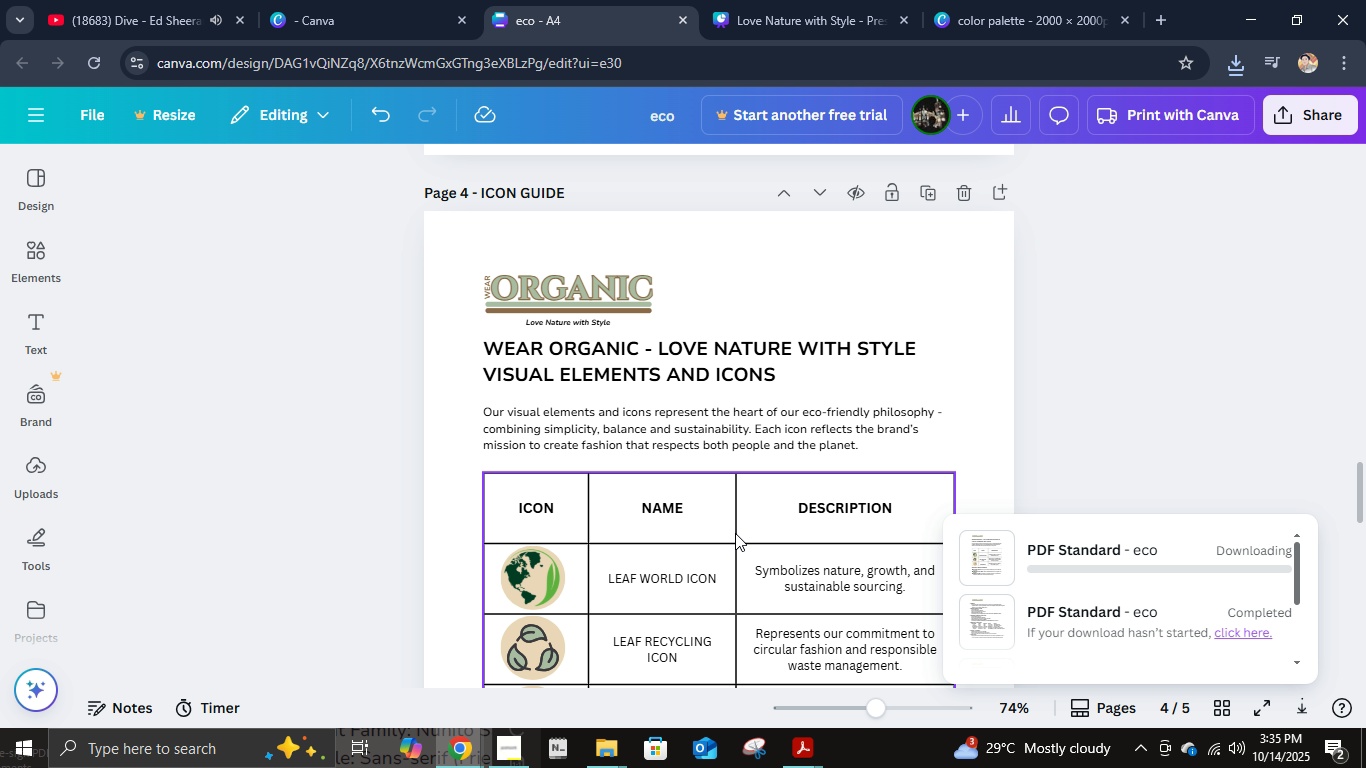 
scroll: coordinate [735, 533], scroll_direction: down, amount: 9.0
 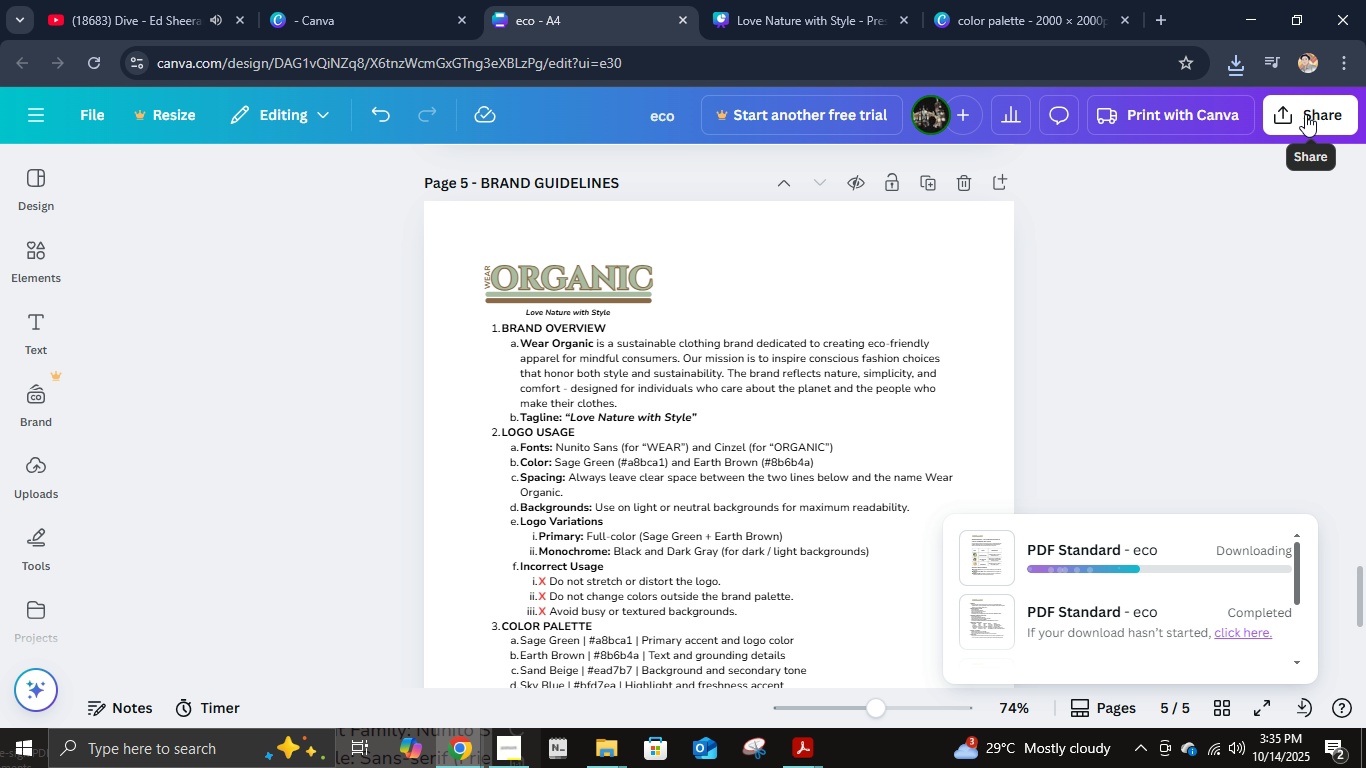 
left_click([1305, 114])
 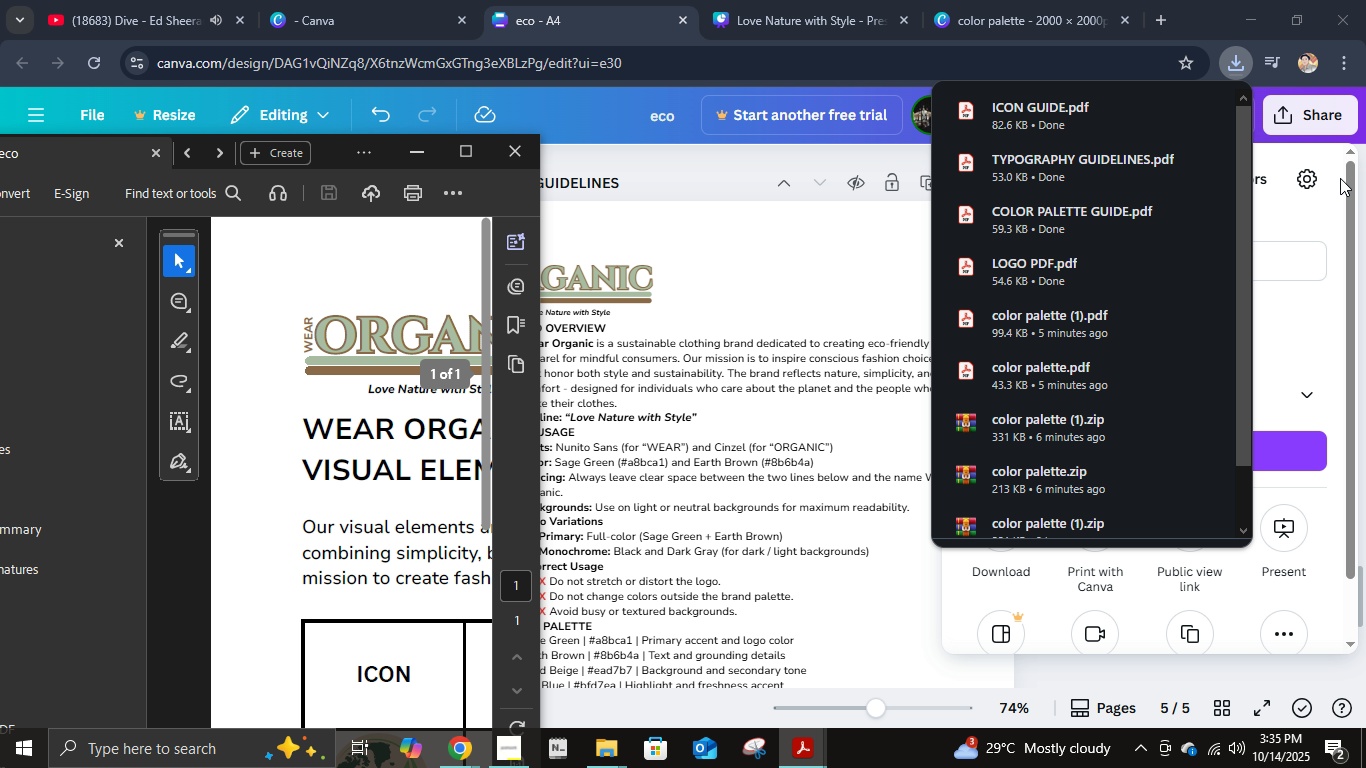 
left_click([1335, 127])
 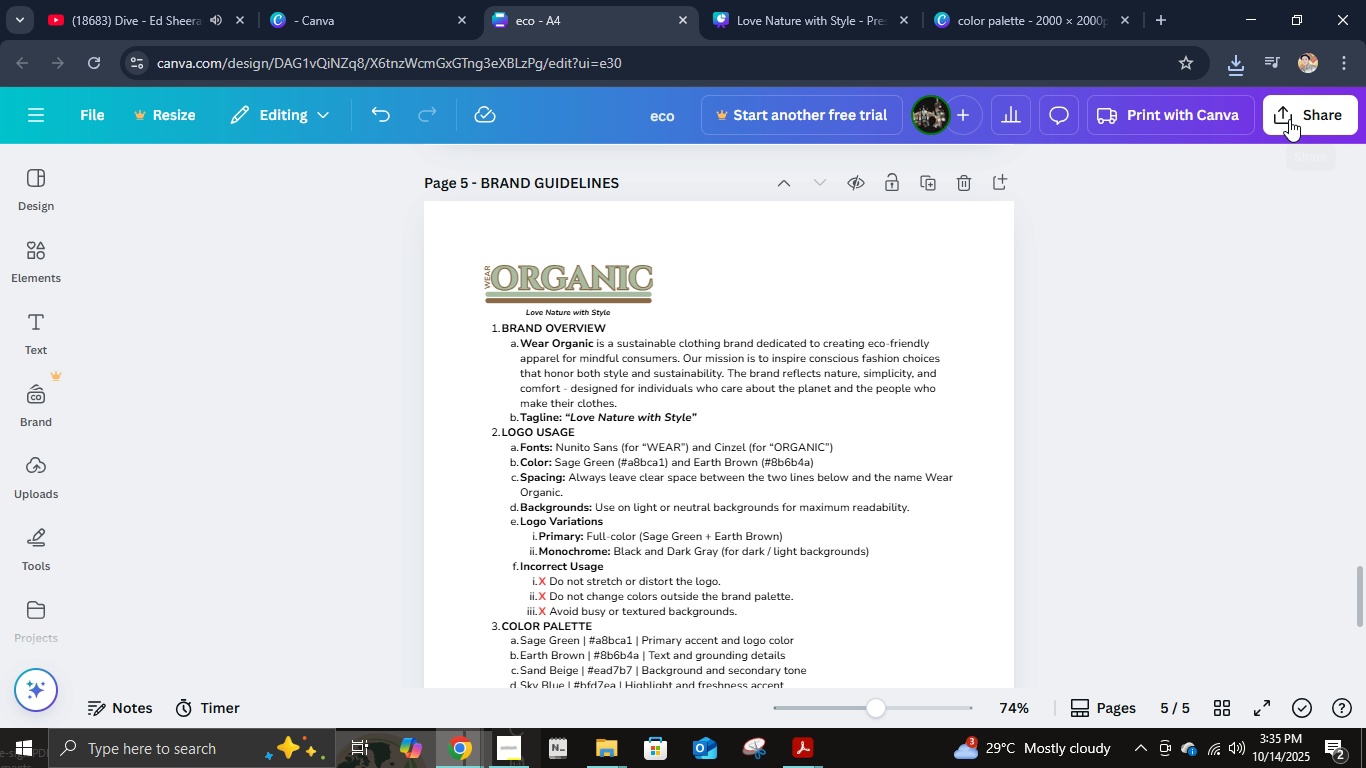 
left_click([1289, 119])
 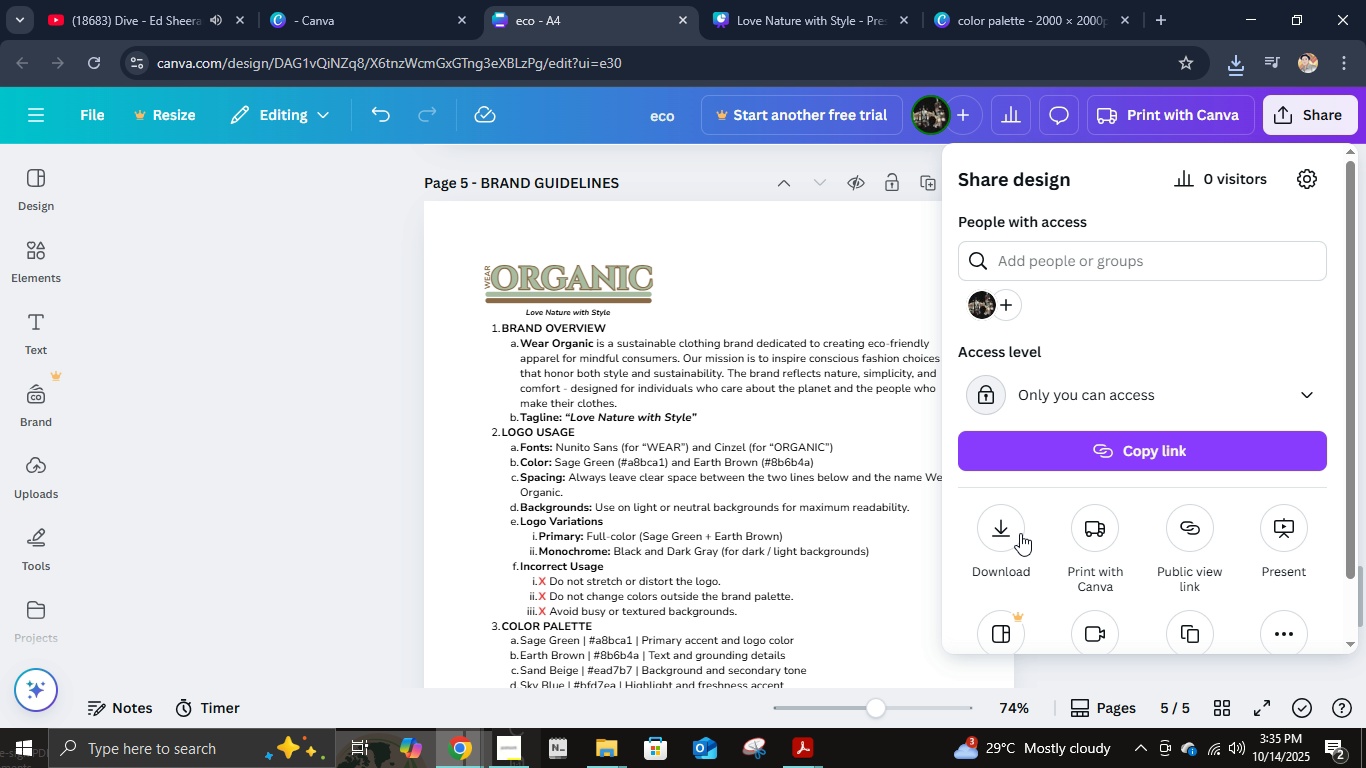 
left_click([1016, 544])
 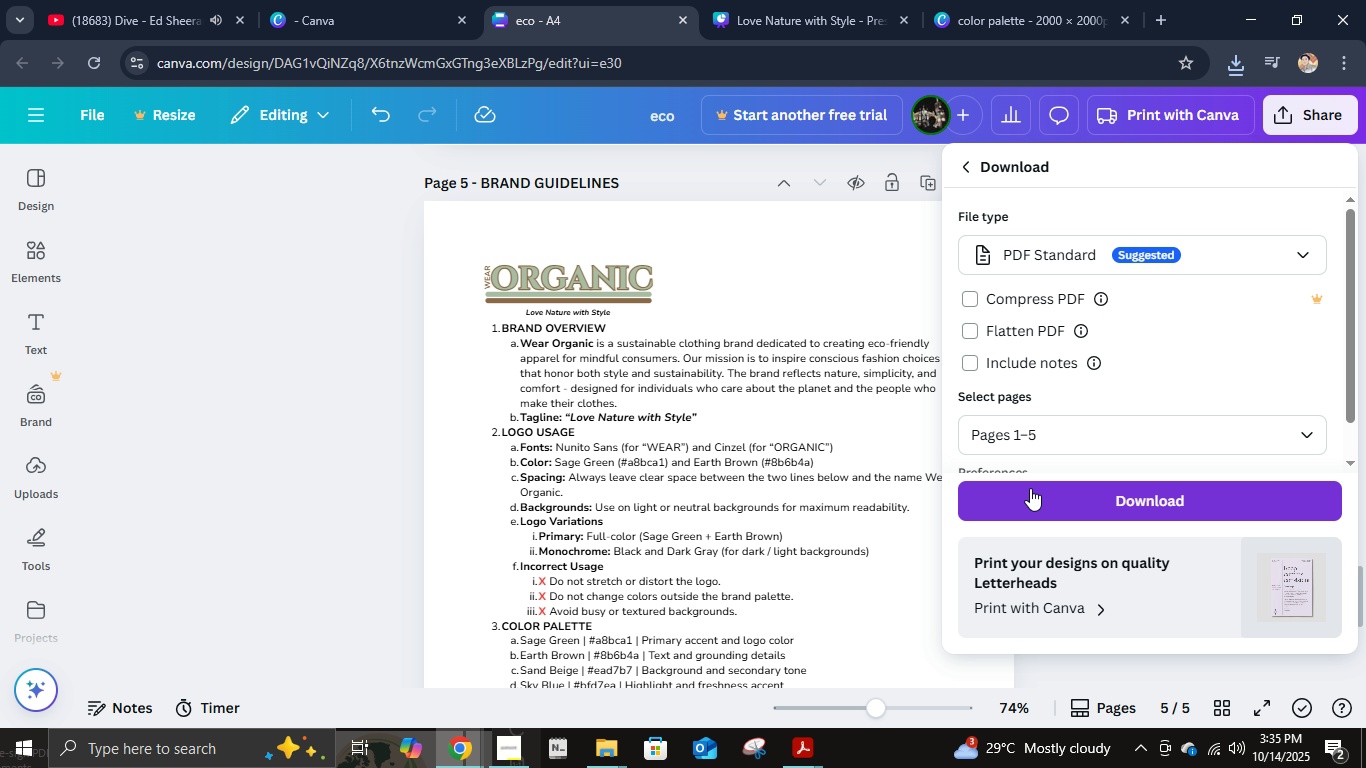 
double_click([1030, 420])
 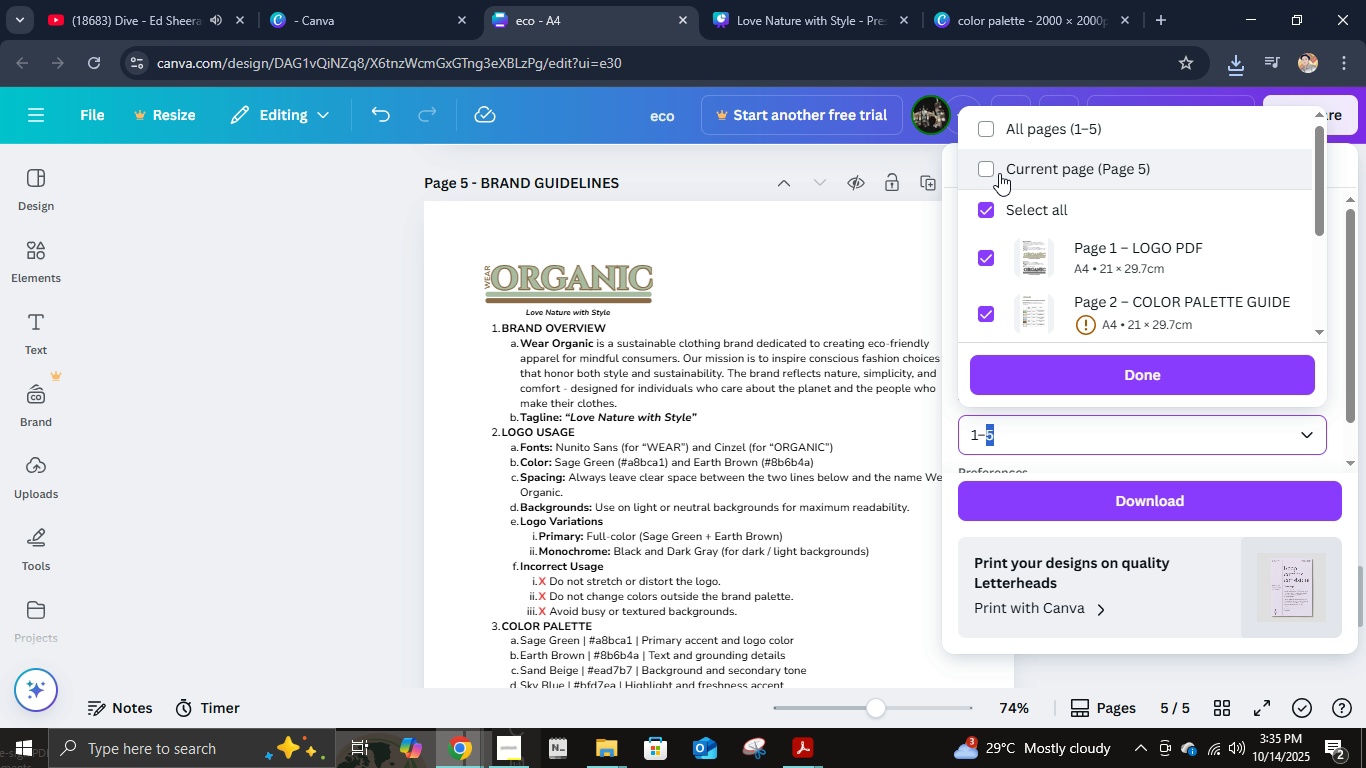 
left_click([993, 166])
 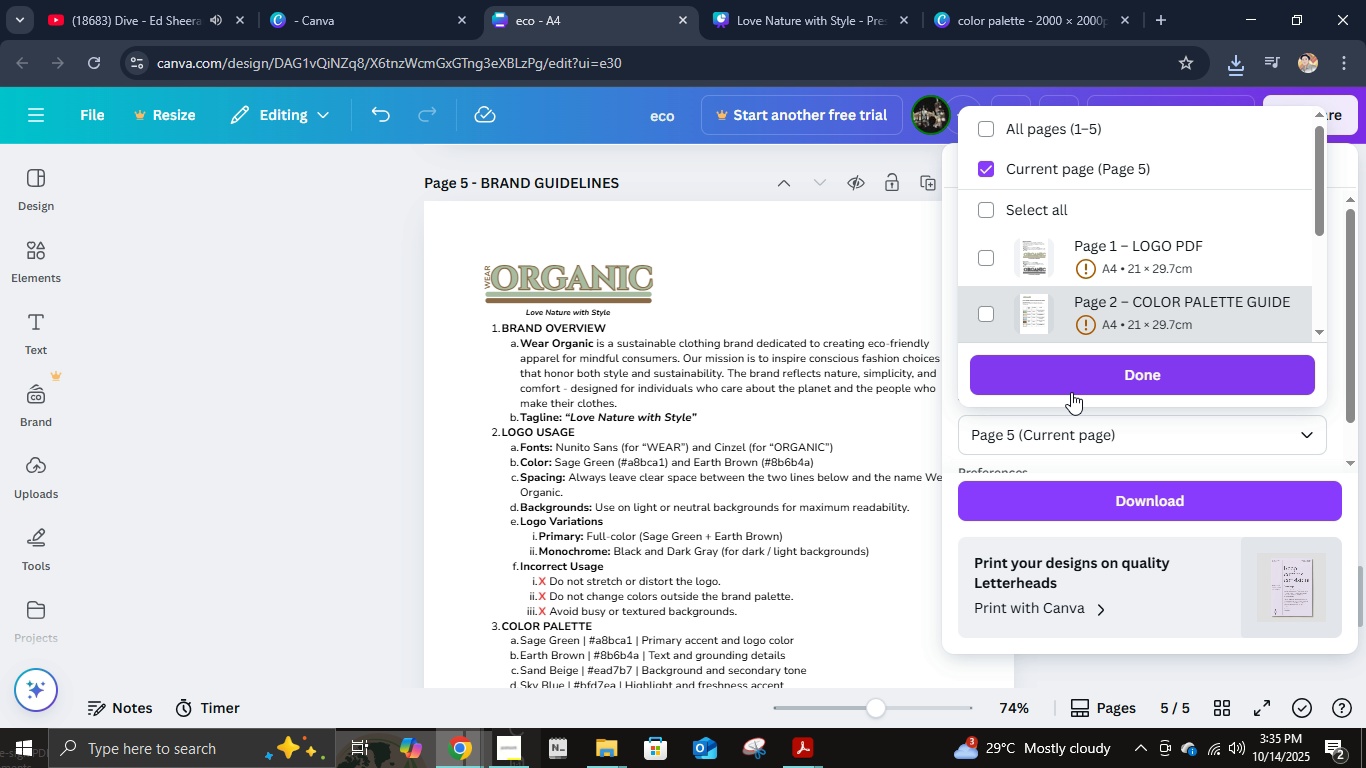 
left_click([1070, 377])
 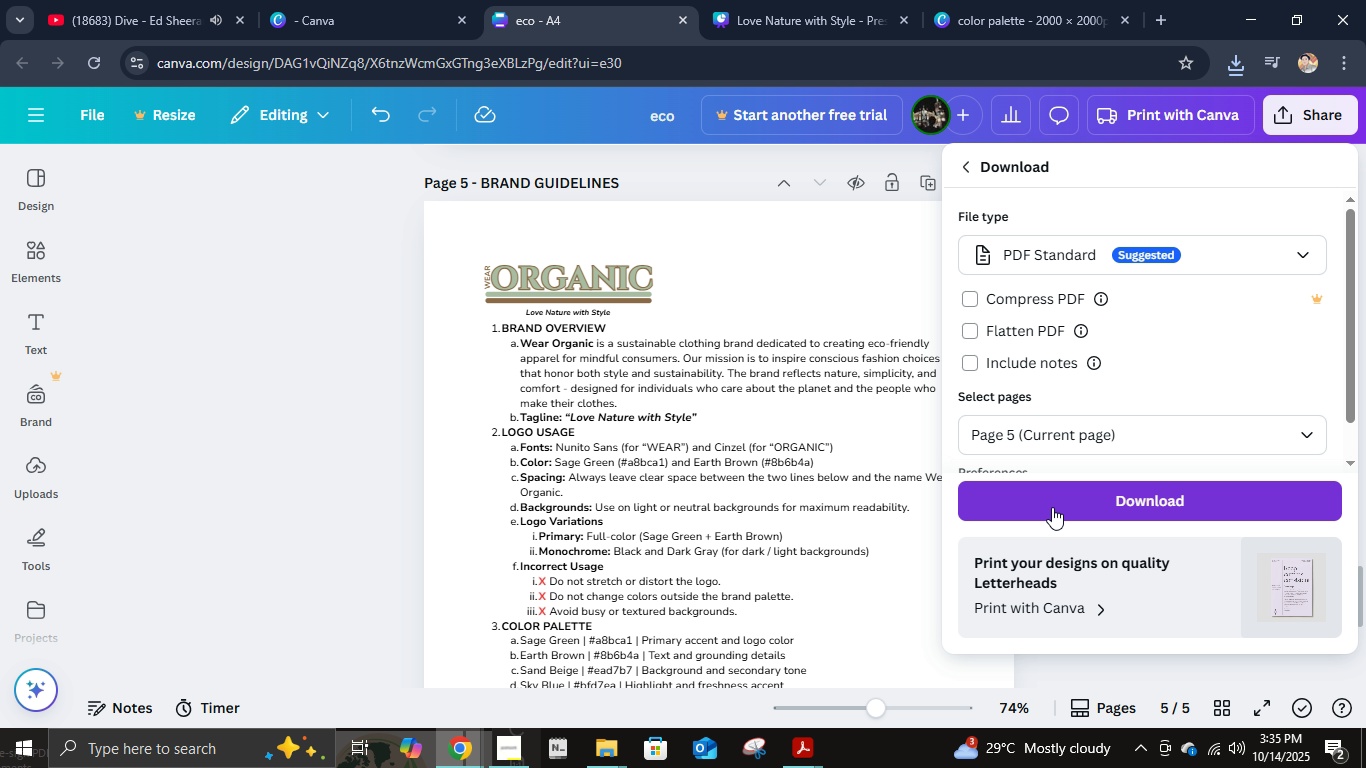 
left_click([1052, 507])
 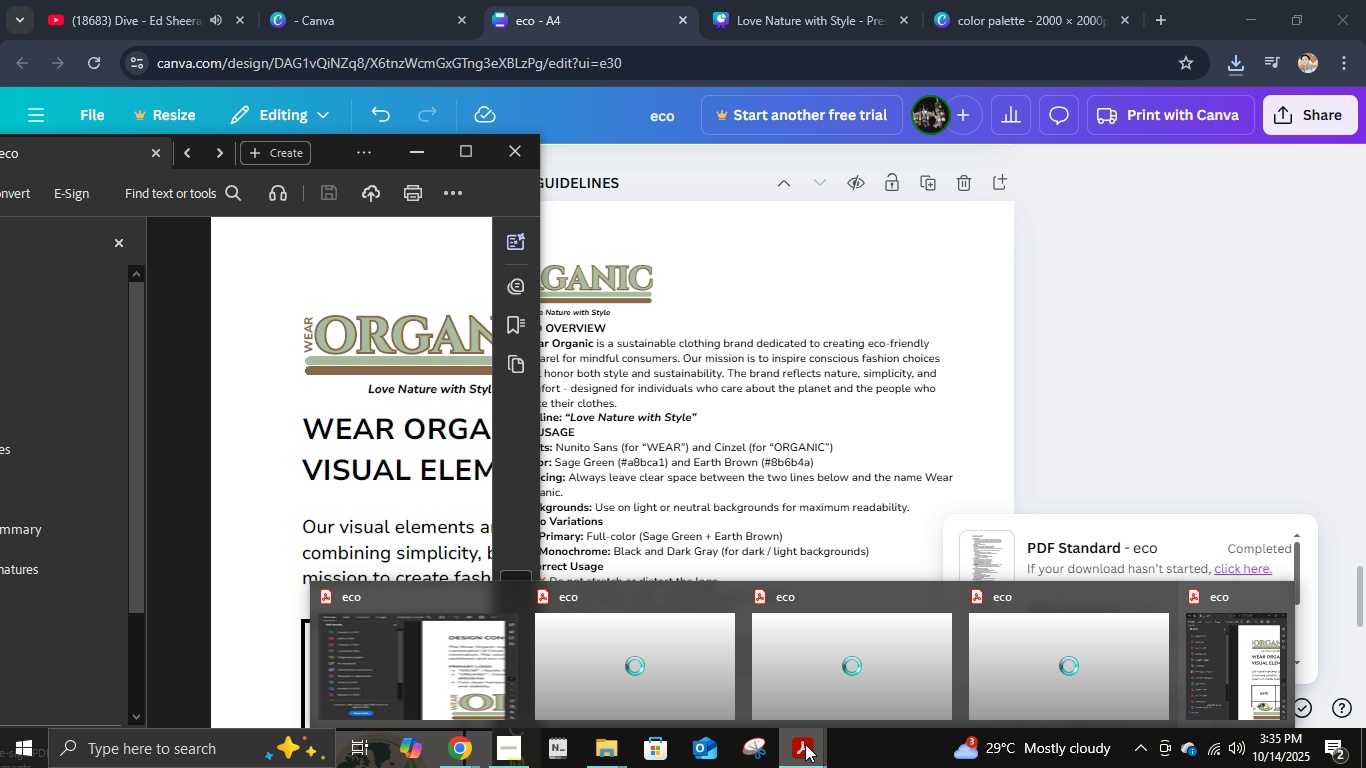 
double_click([505, 163])
 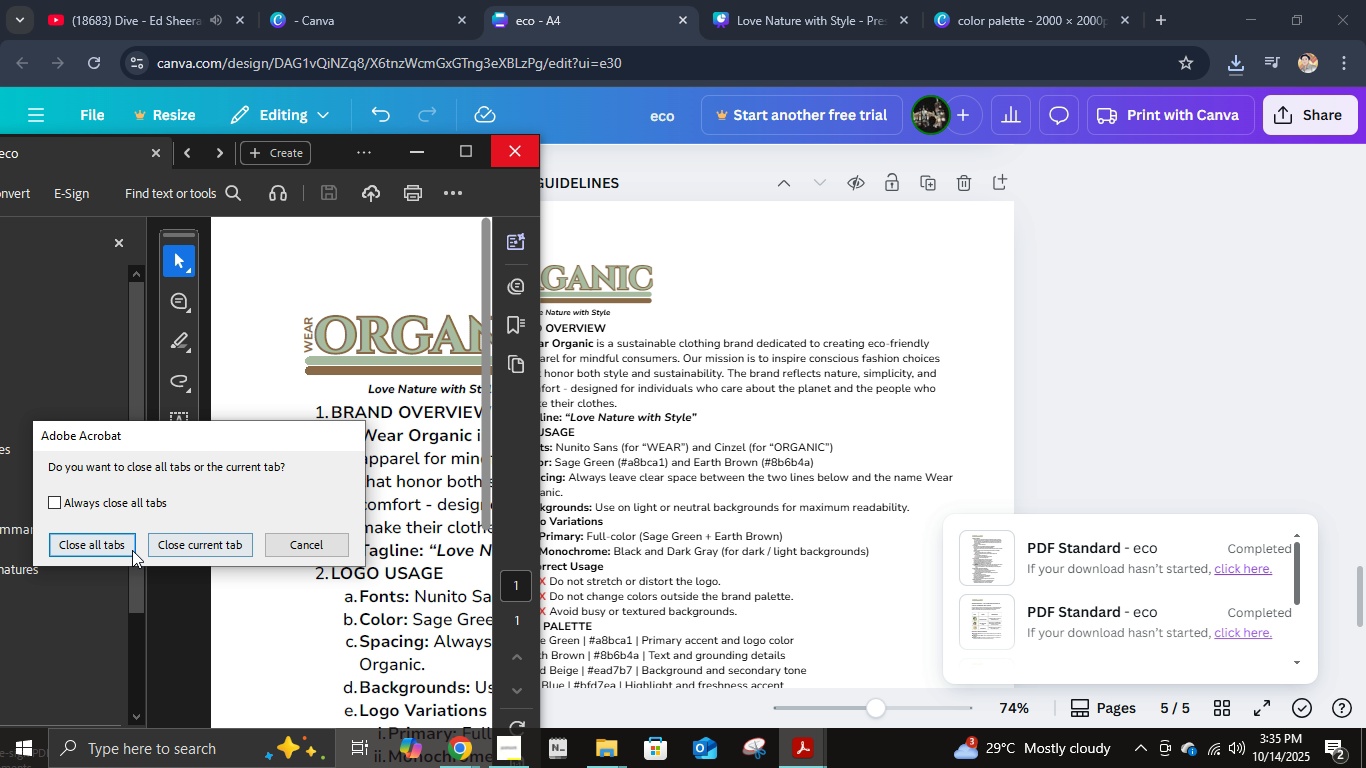 
left_click([132, 550])
 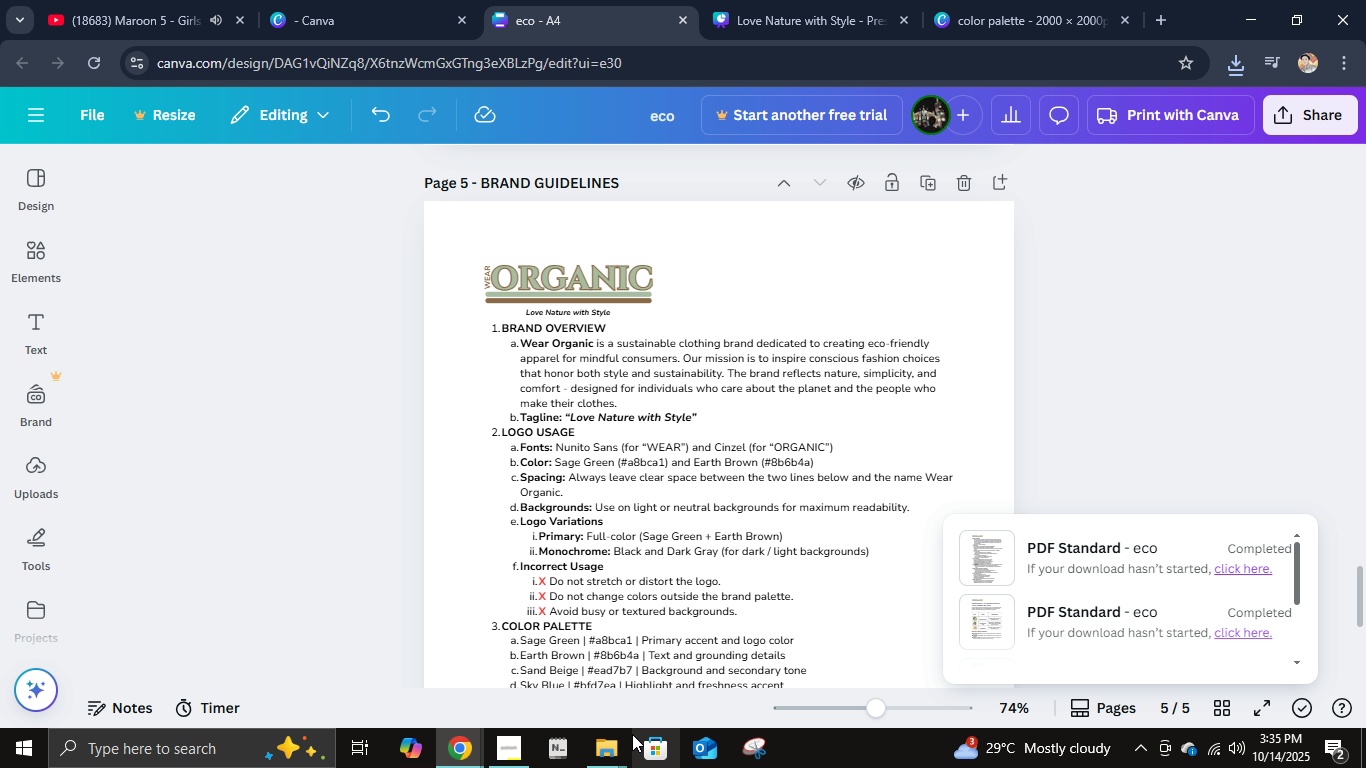 
left_click([620, 743])
 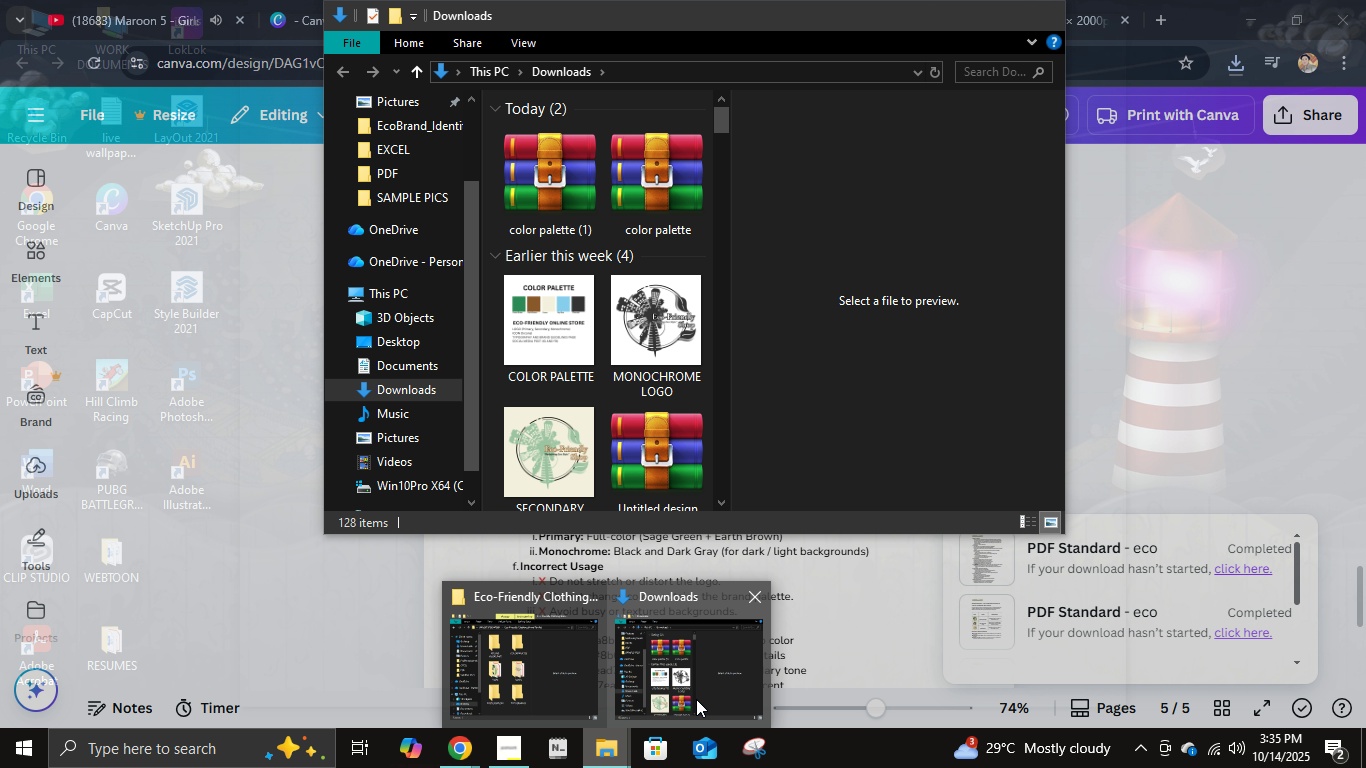 
left_click([696, 699])
 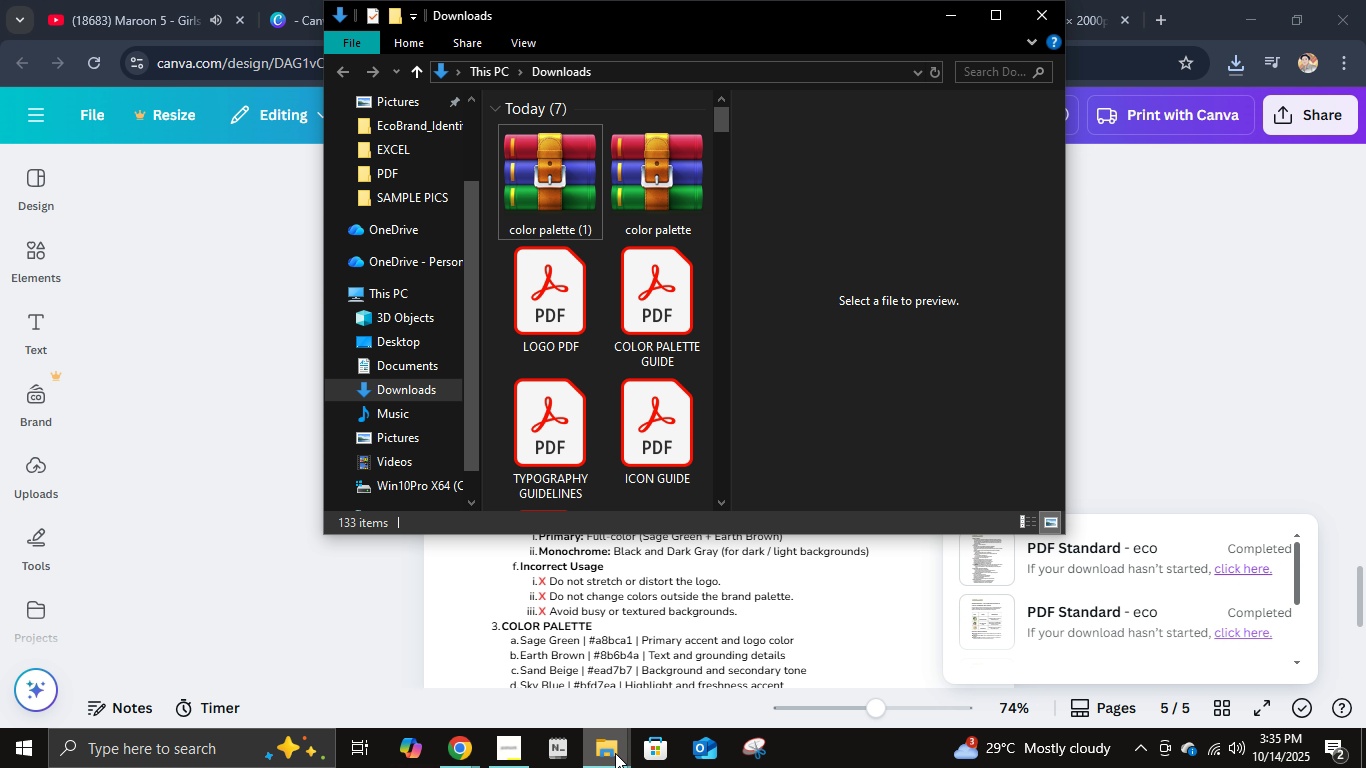 
left_click([615, 753])
 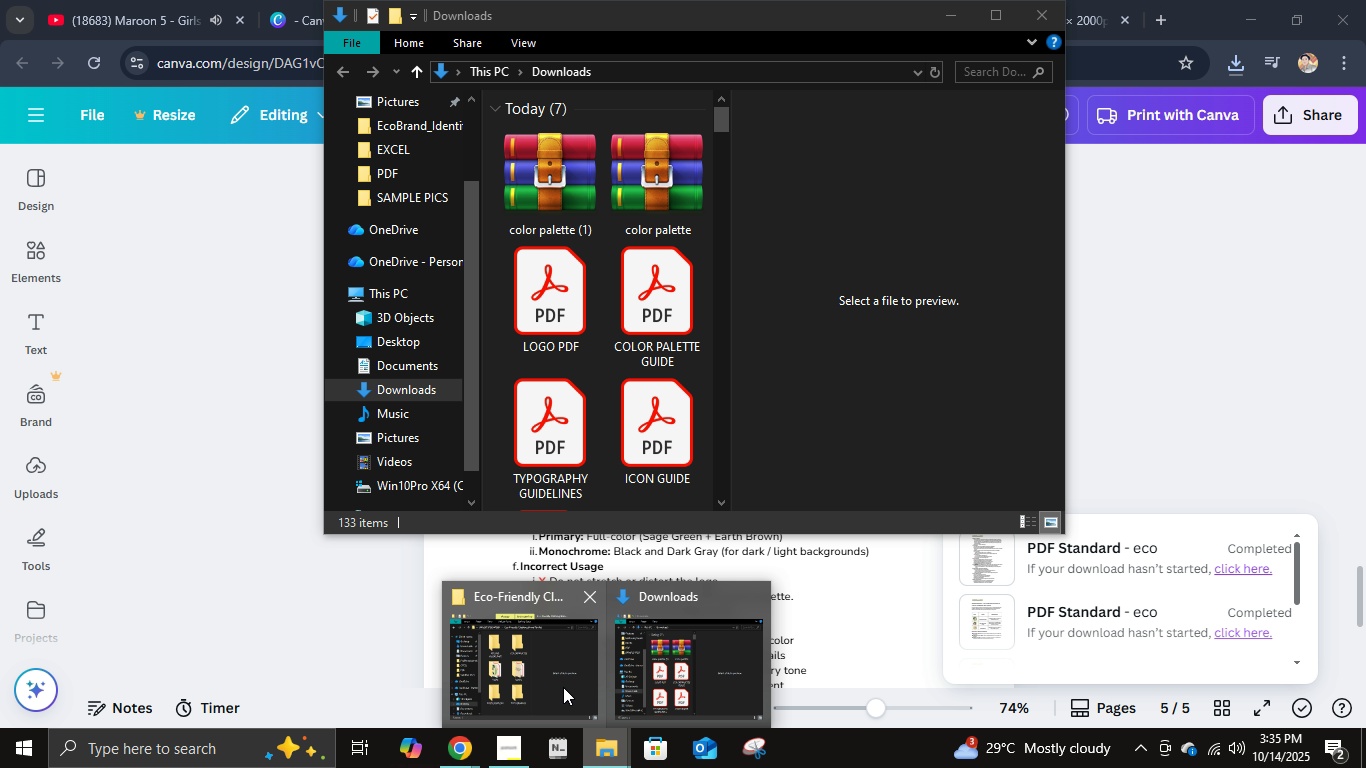 
left_click([563, 687])
 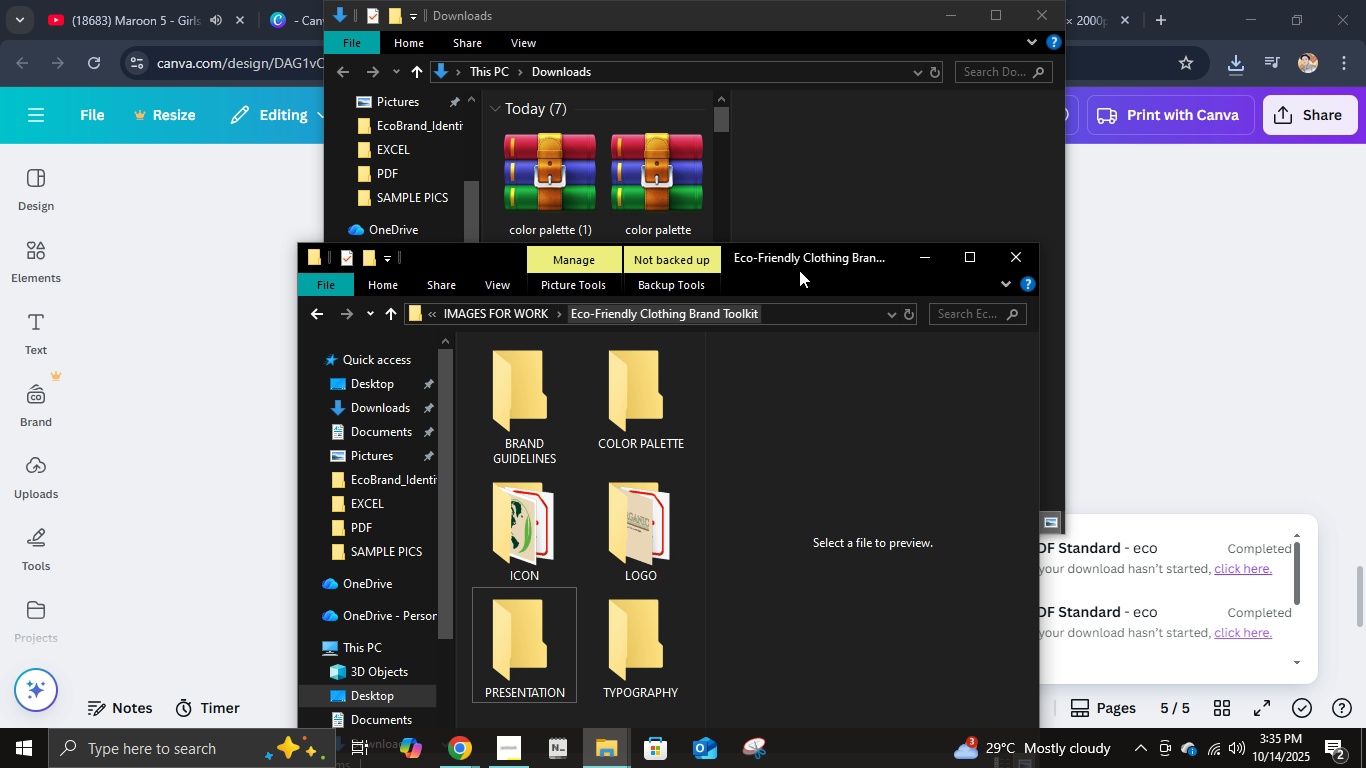 
left_click_drag(start_coordinate=[822, 256], to_coordinate=[1041, 196])
 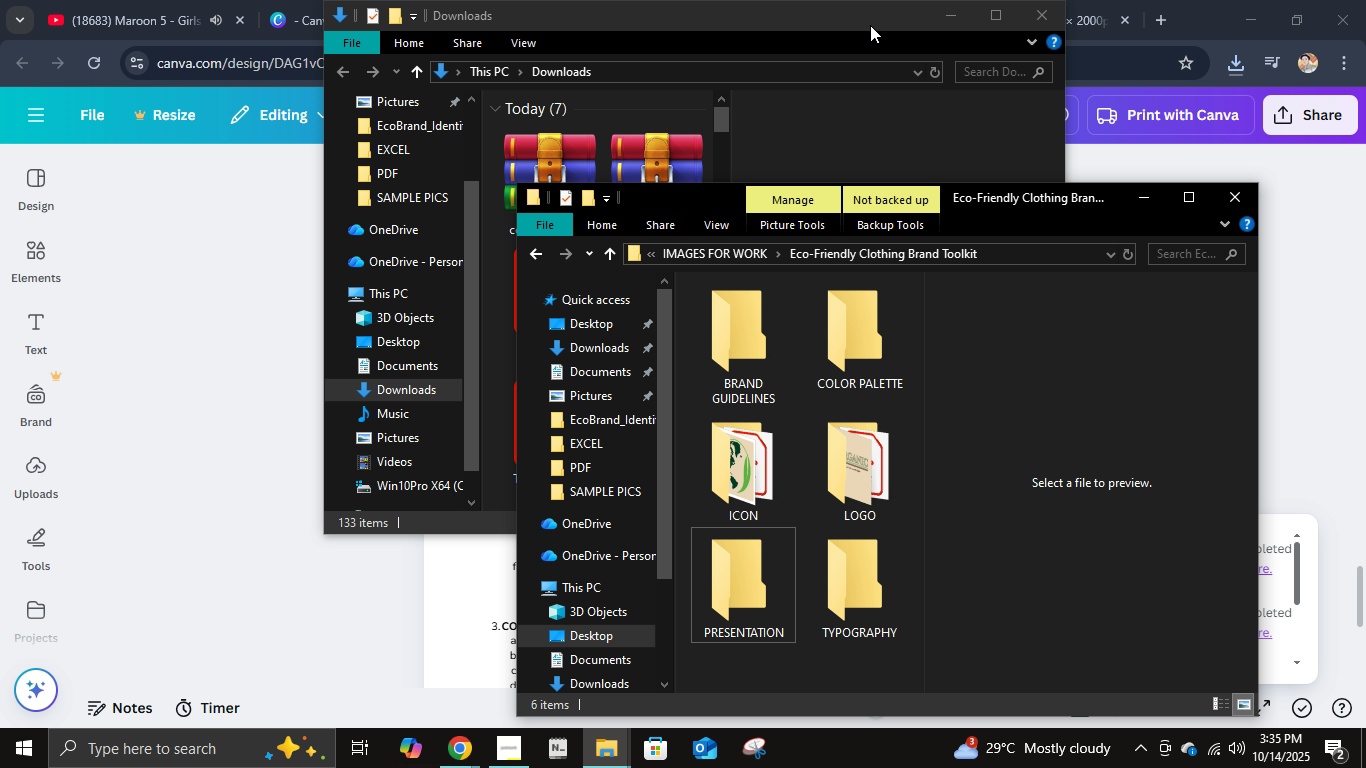 
left_click_drag(start_coordinate=[868, 20], to_coordinate=[507, 116])
 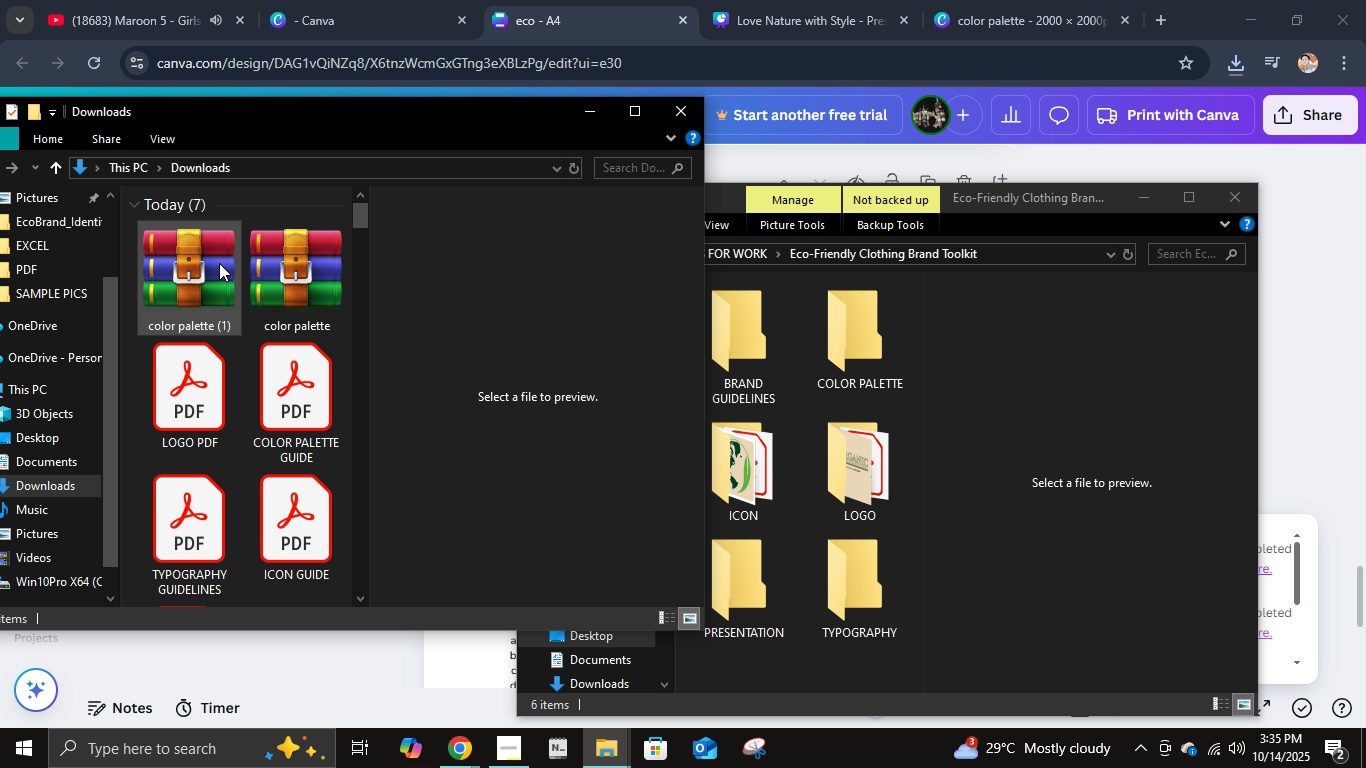 
right_click([219, 263])
 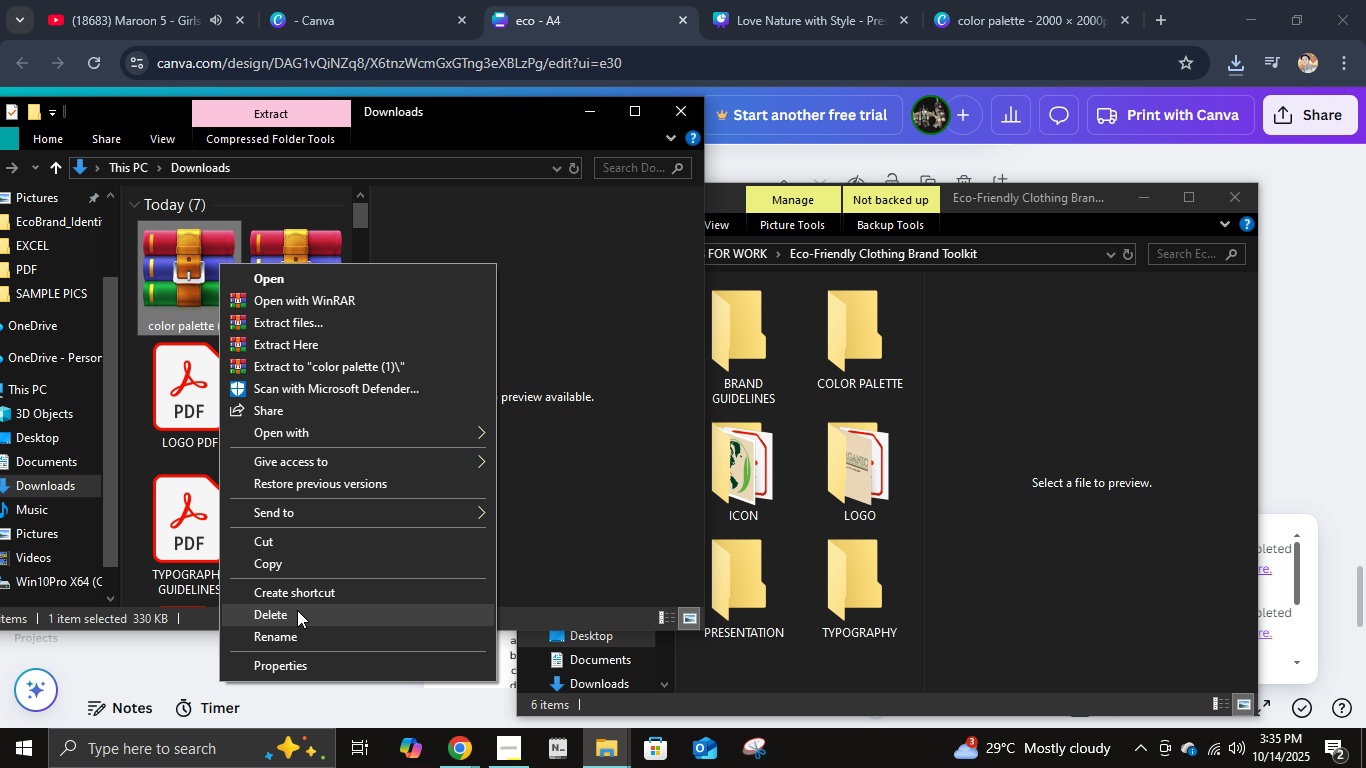 
wait(5.73)
 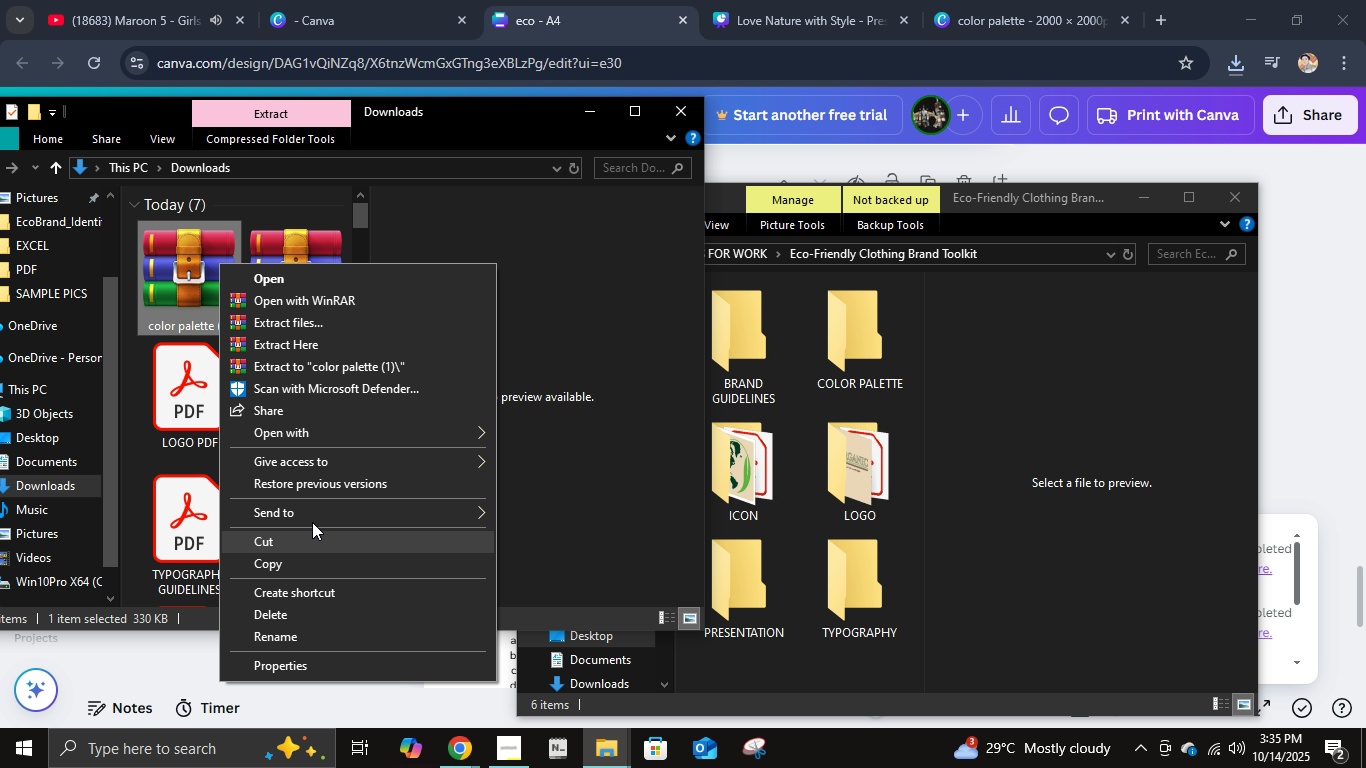 
left_click([219, 324])
 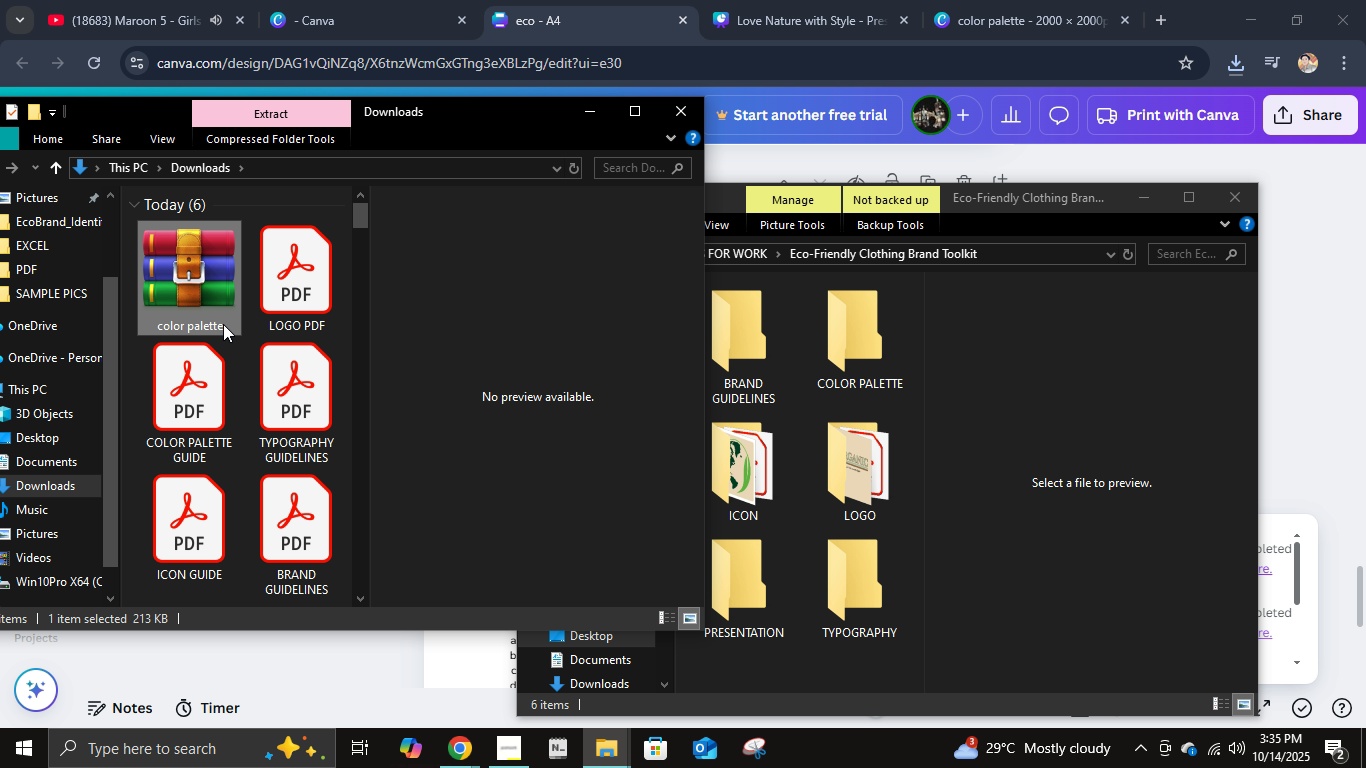 
key(Delete)
 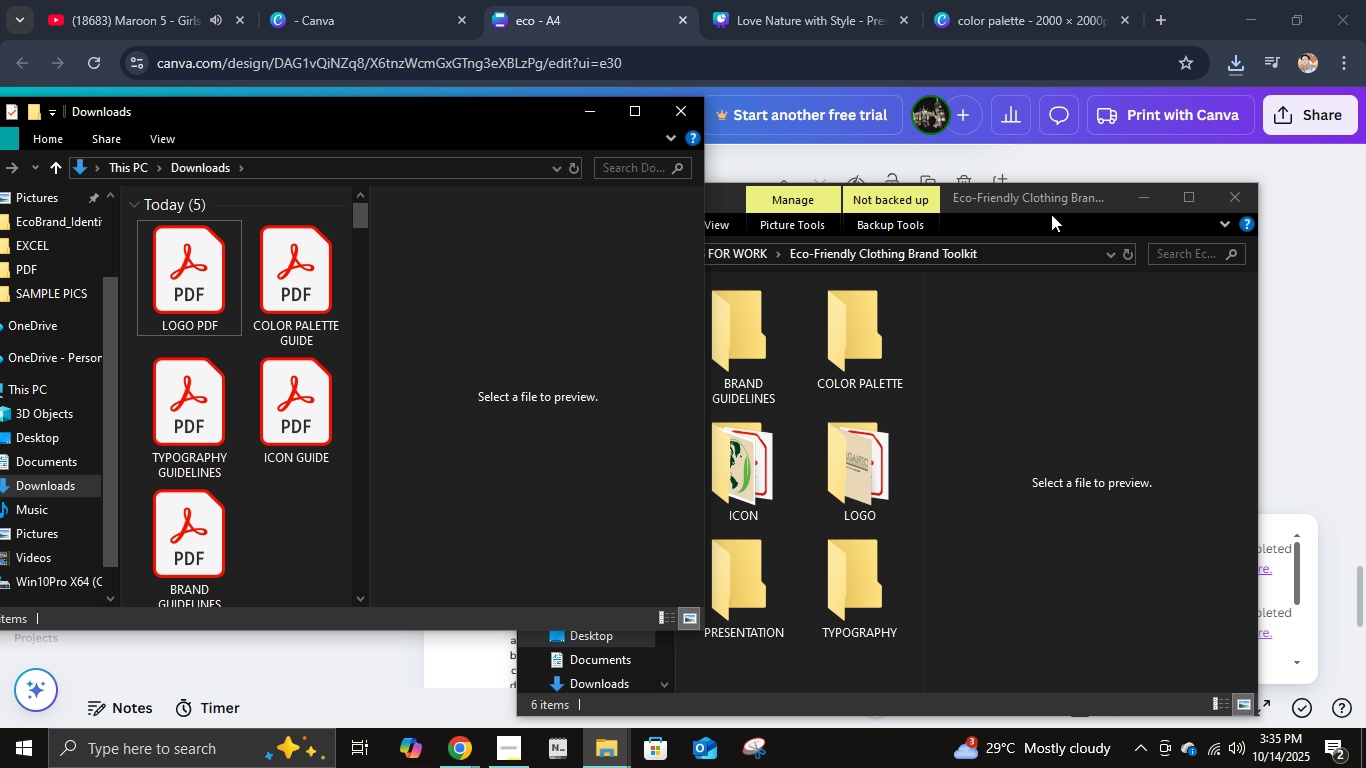 
left_click_drag(start_coordinate=[1047, 202], to_coordinate=[1113, 101])
 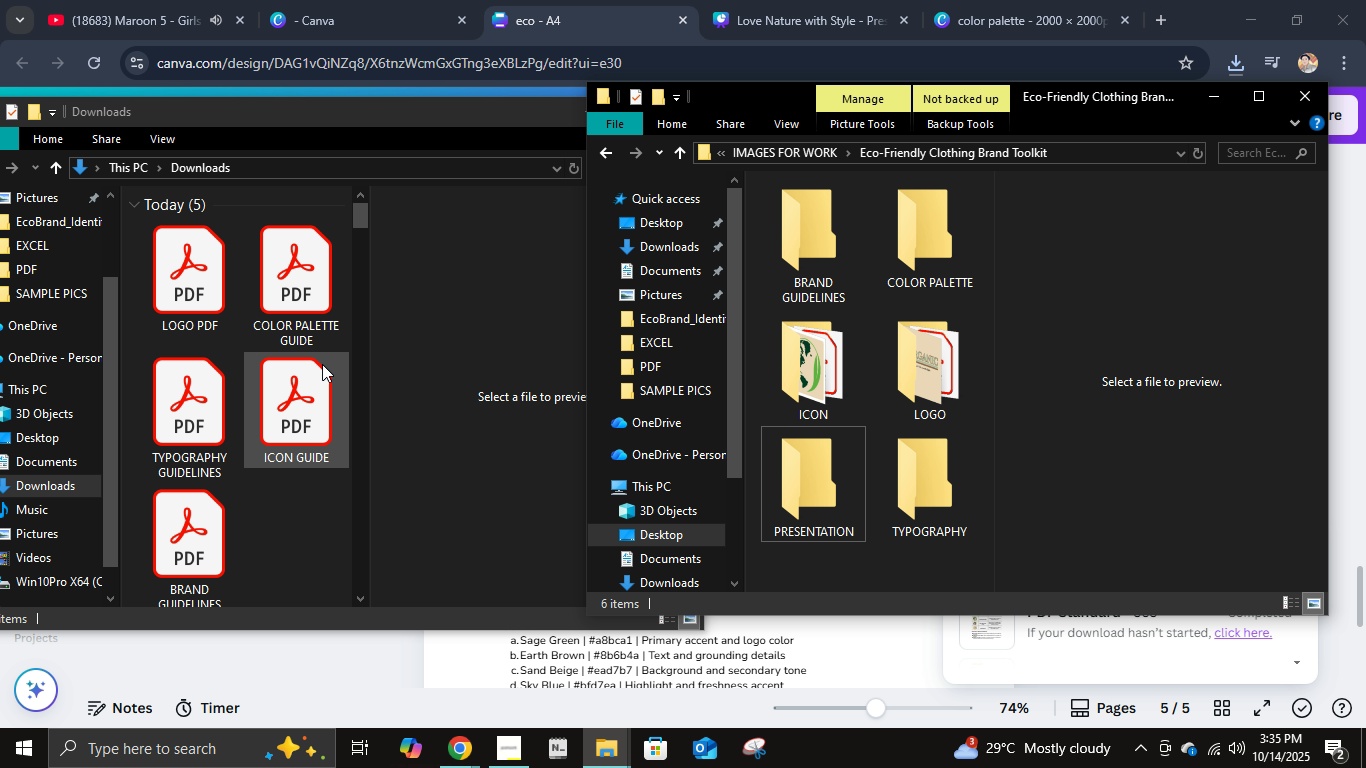 
left_click([153, 285])
 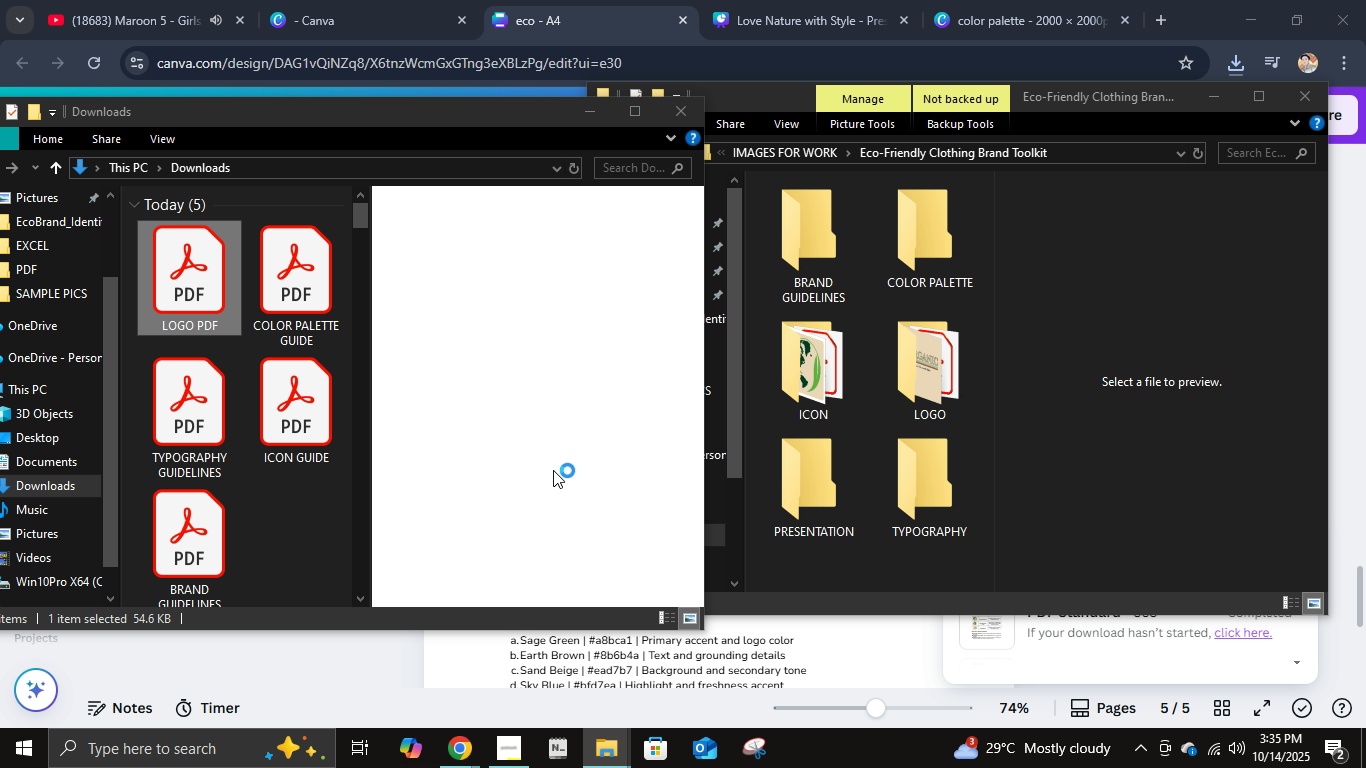 
key(Control+X)
 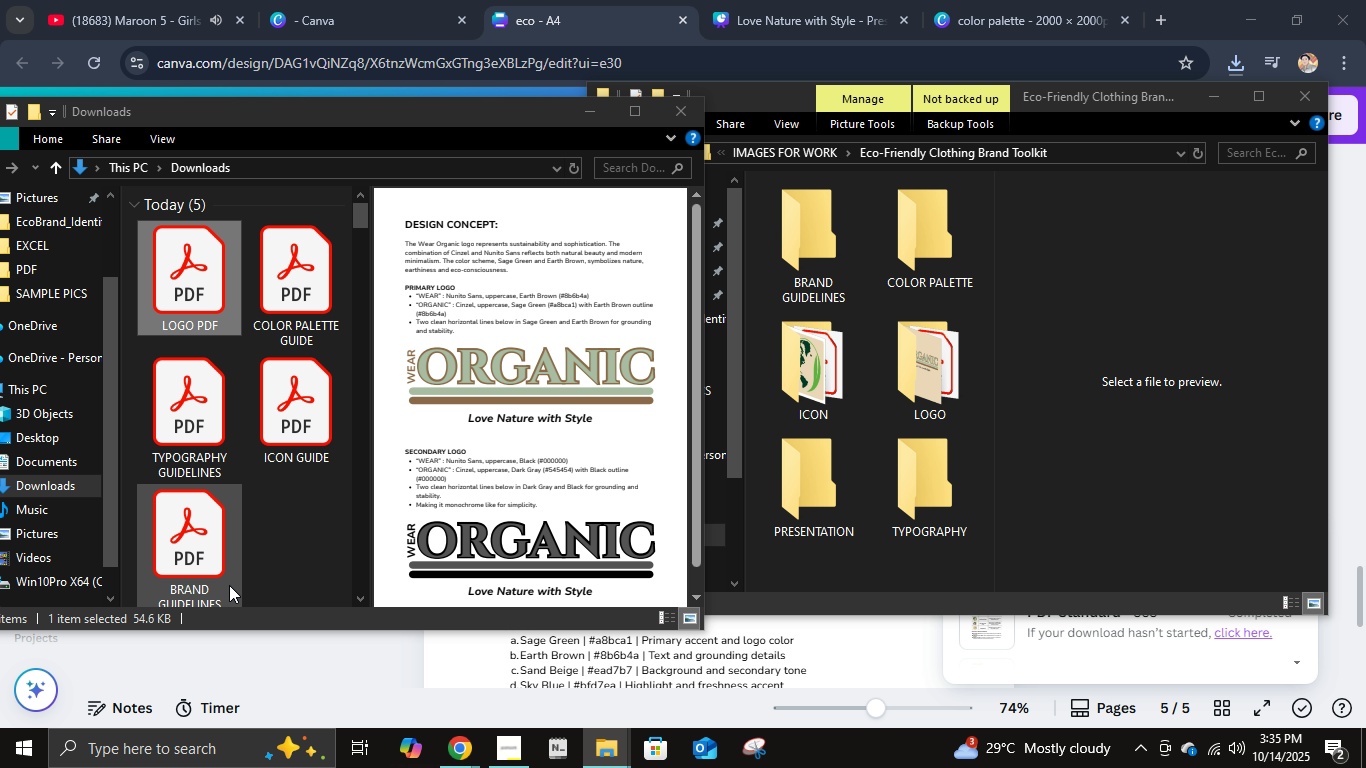 
left_click([284, 531])
 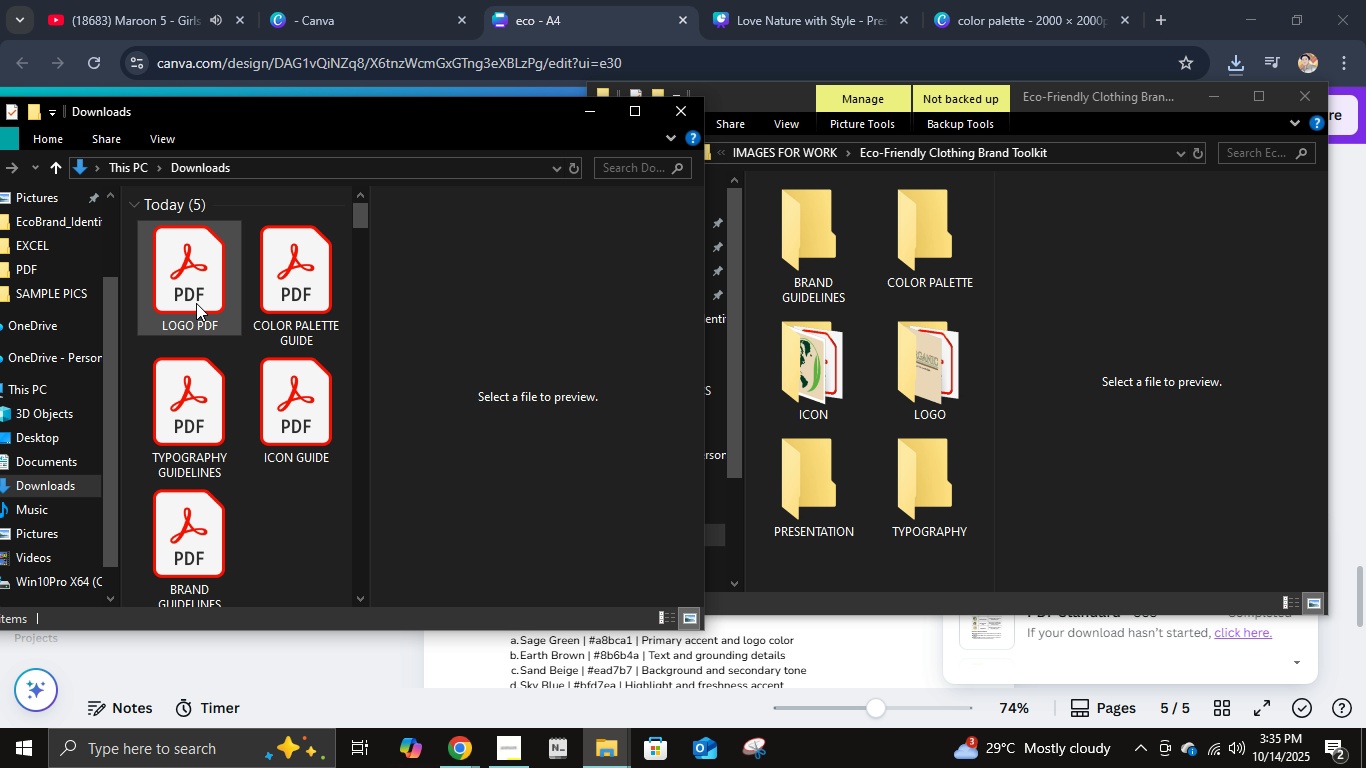 
double_click([196, 303])
 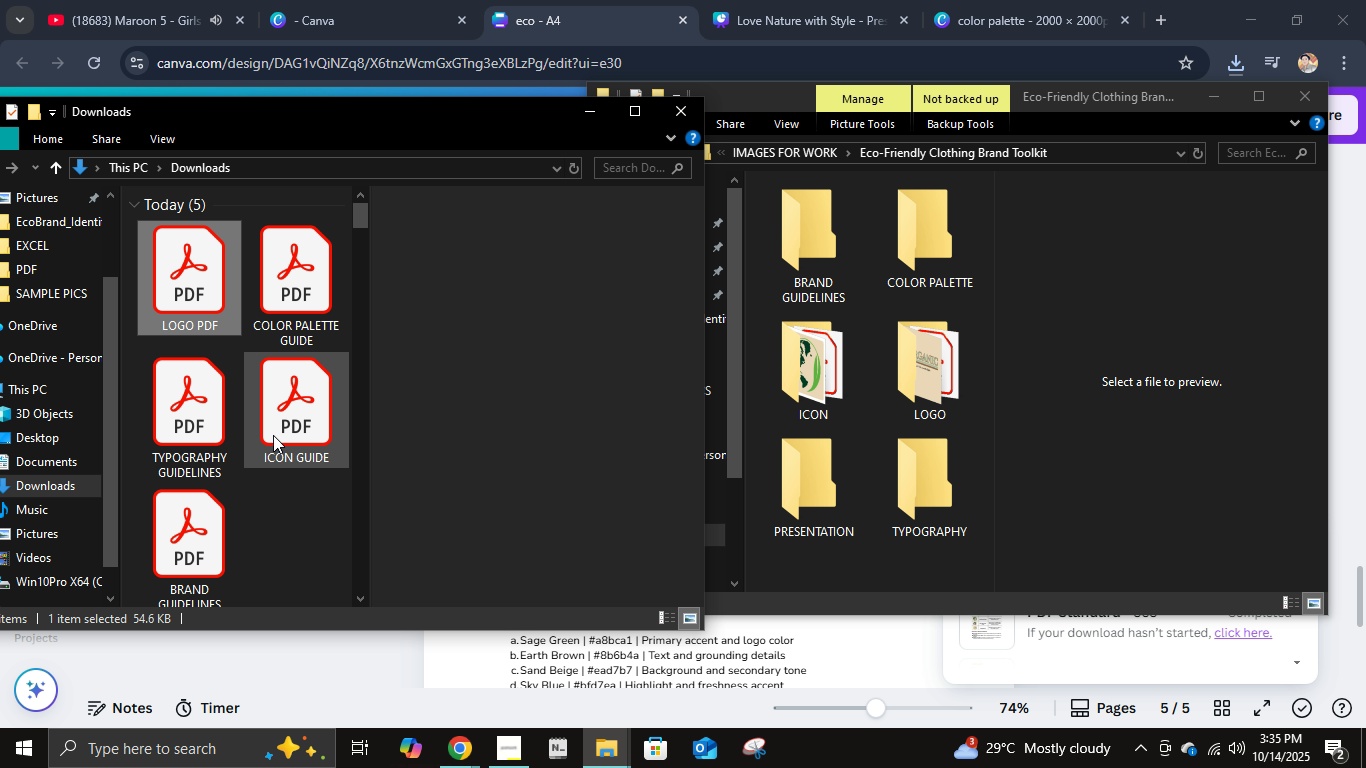 
key(Control+X)
 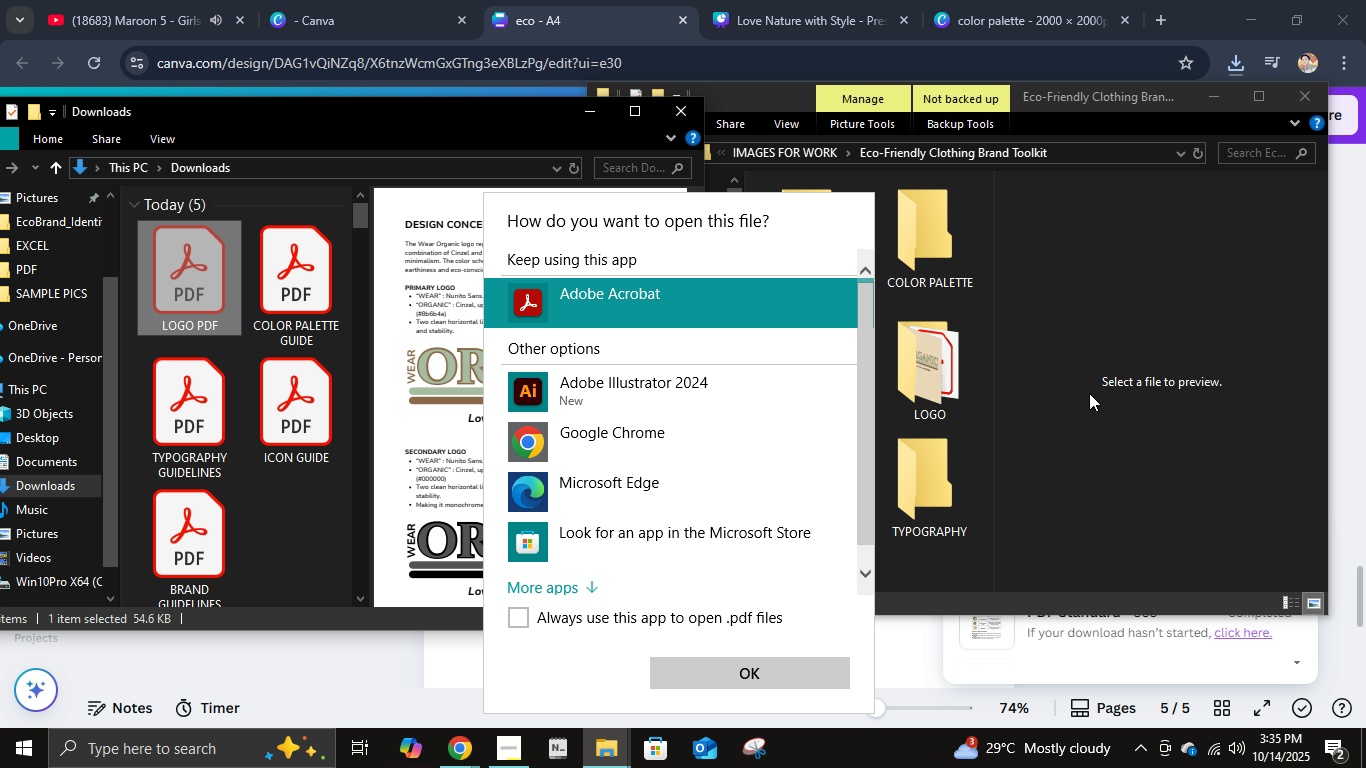 
left_click([1089, 393])
 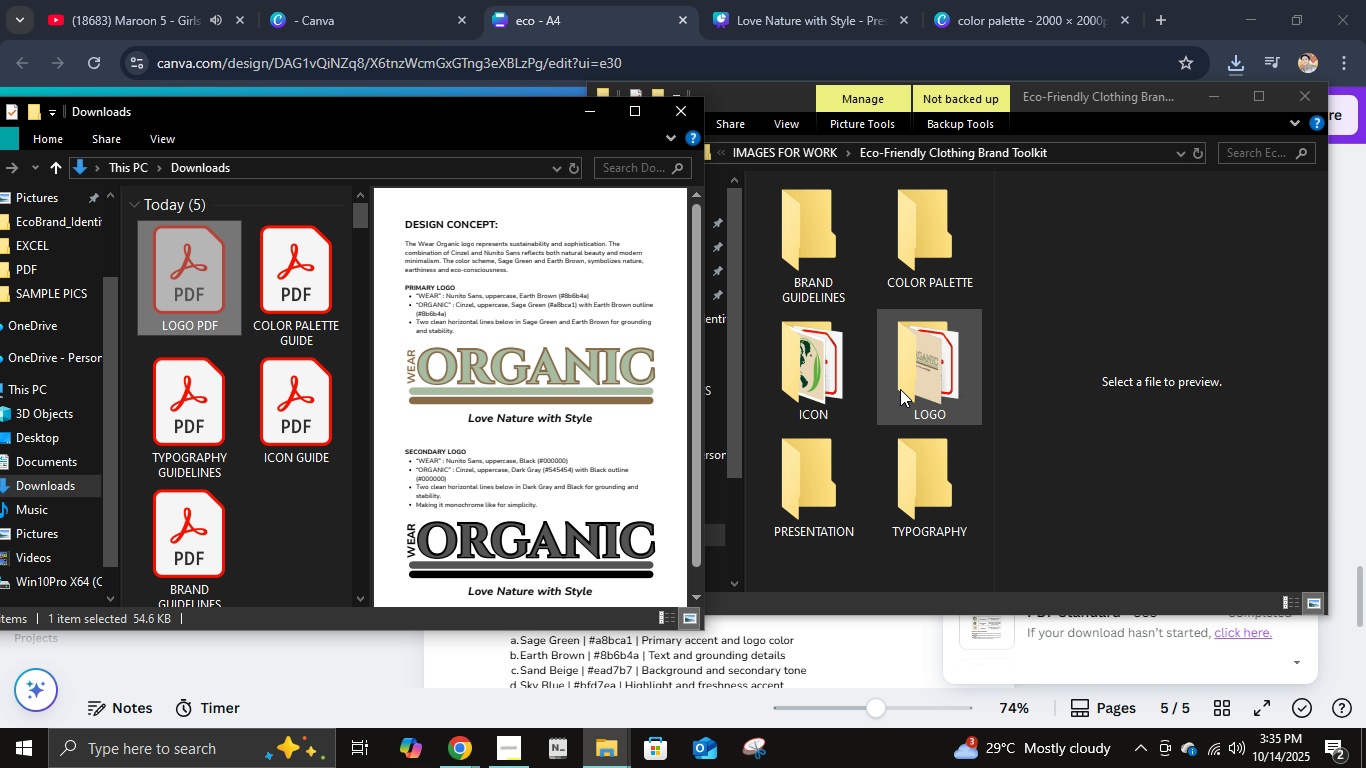 
double_click([900, 389])
 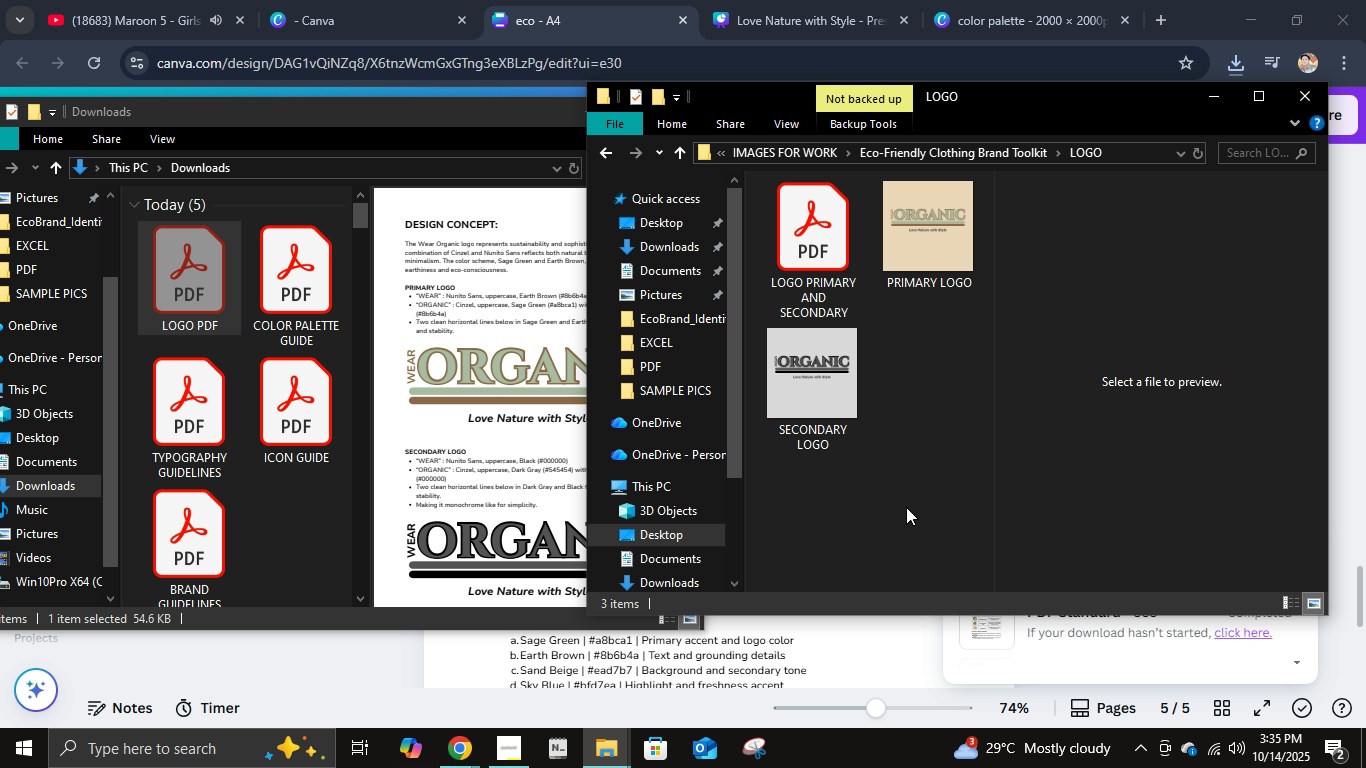 
key(Control+V)
 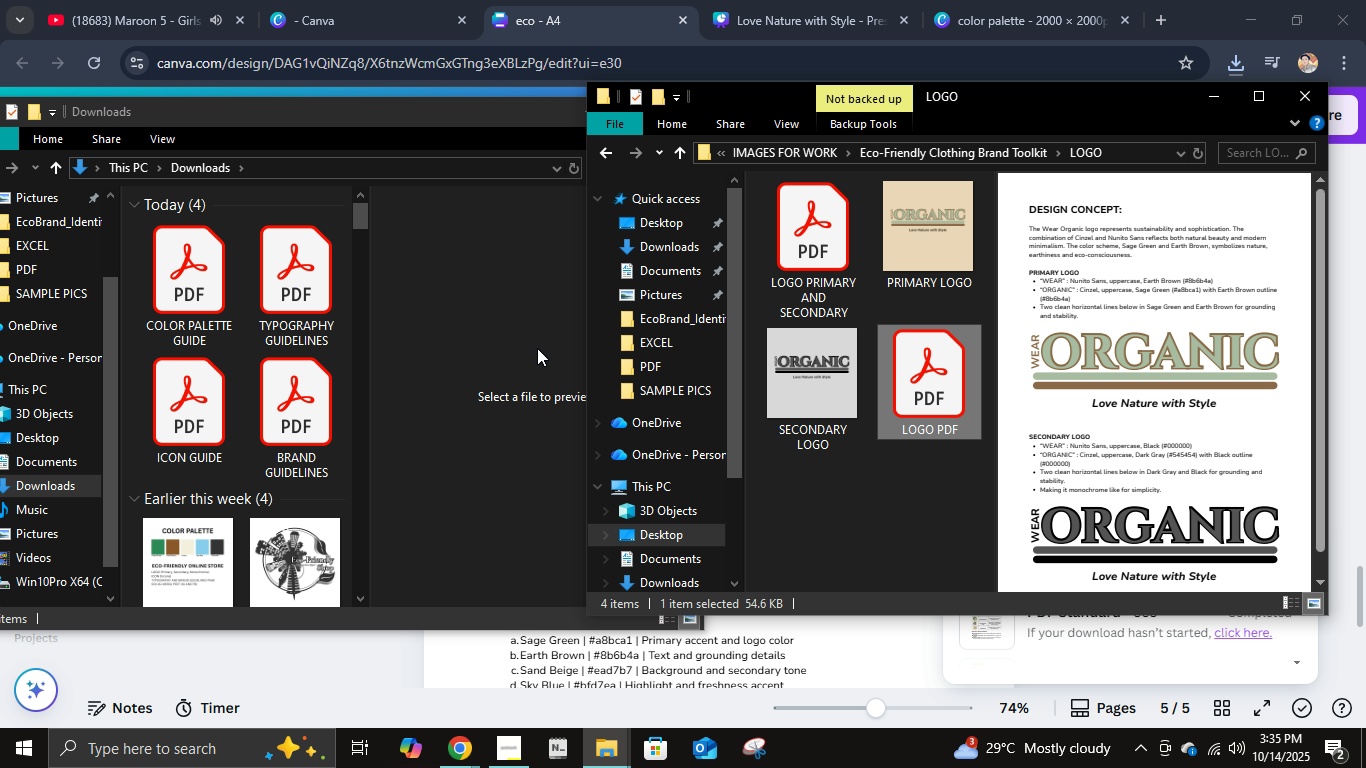 
left_click([193, 313])
 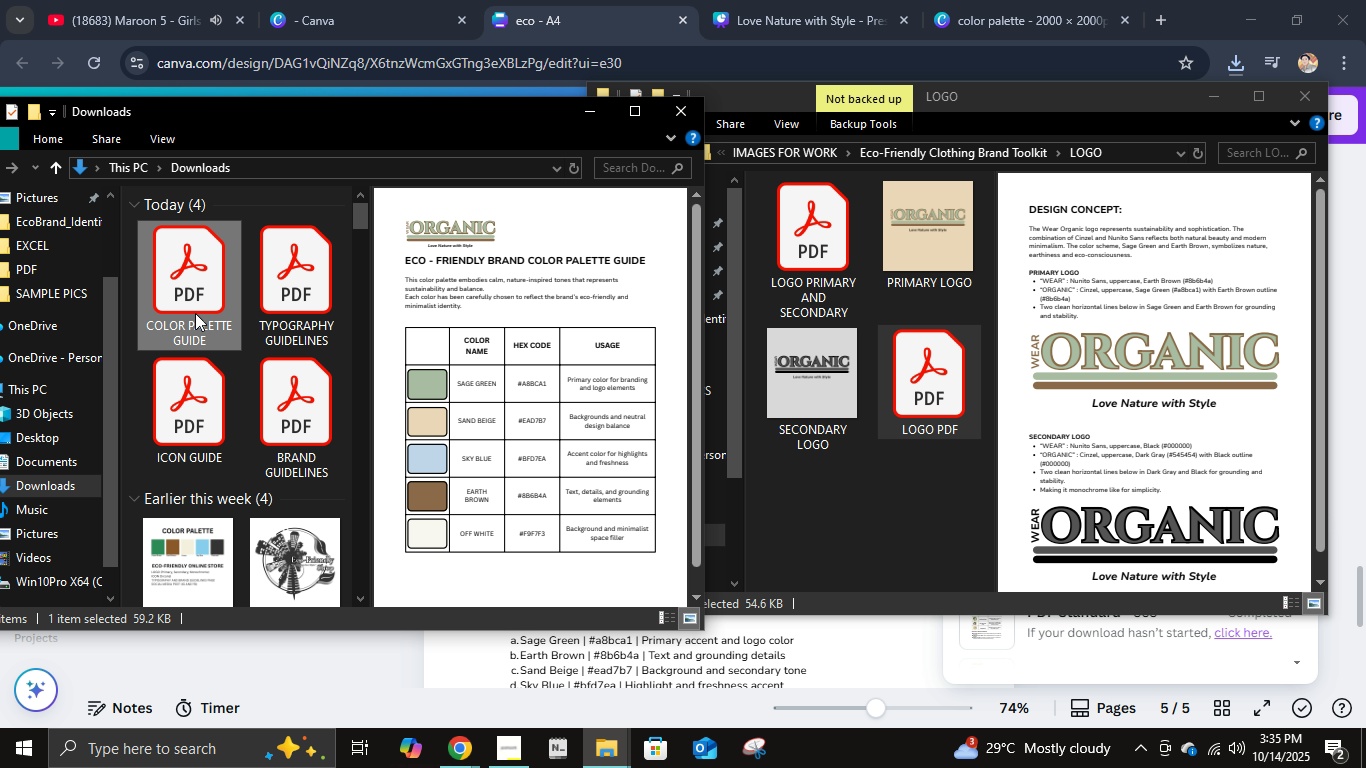 
key(Control+X)
 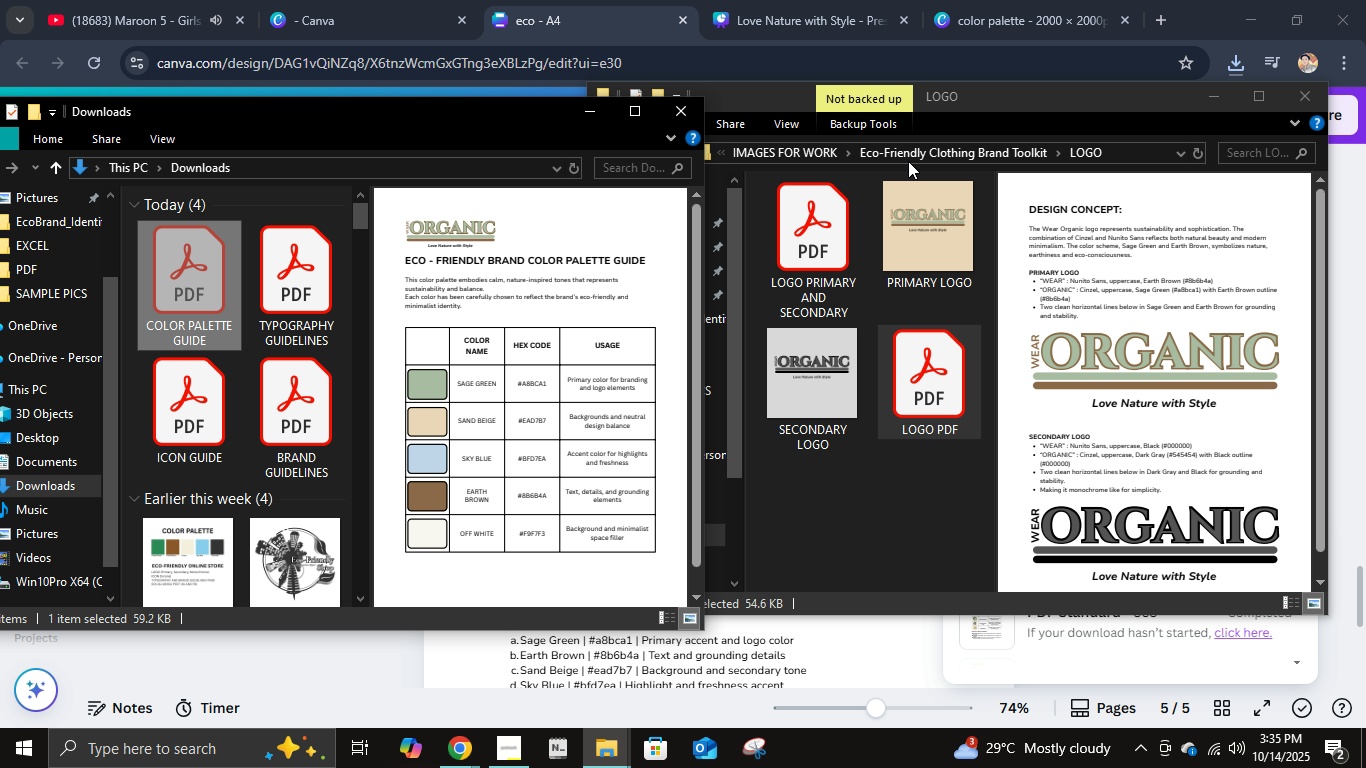 
left_click([969, 147])
 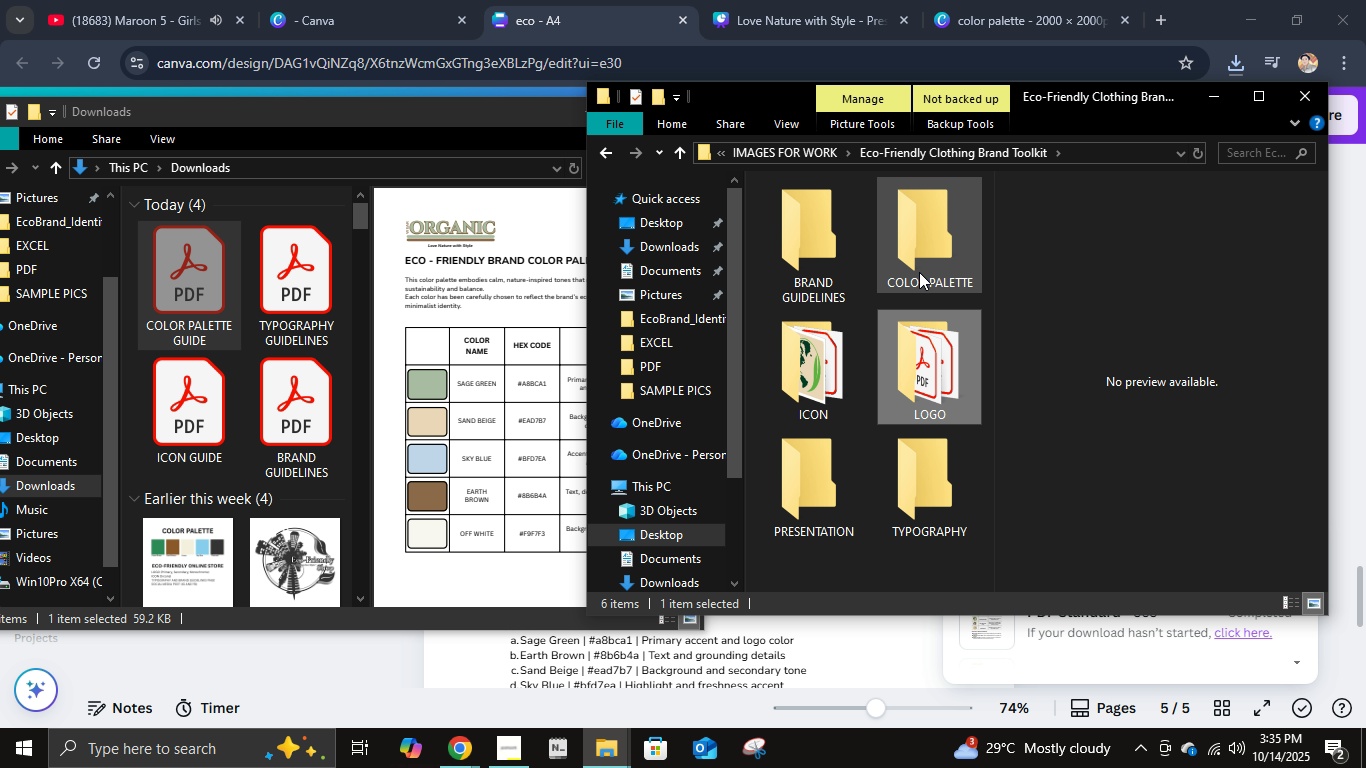 
double_click([921, 265])
 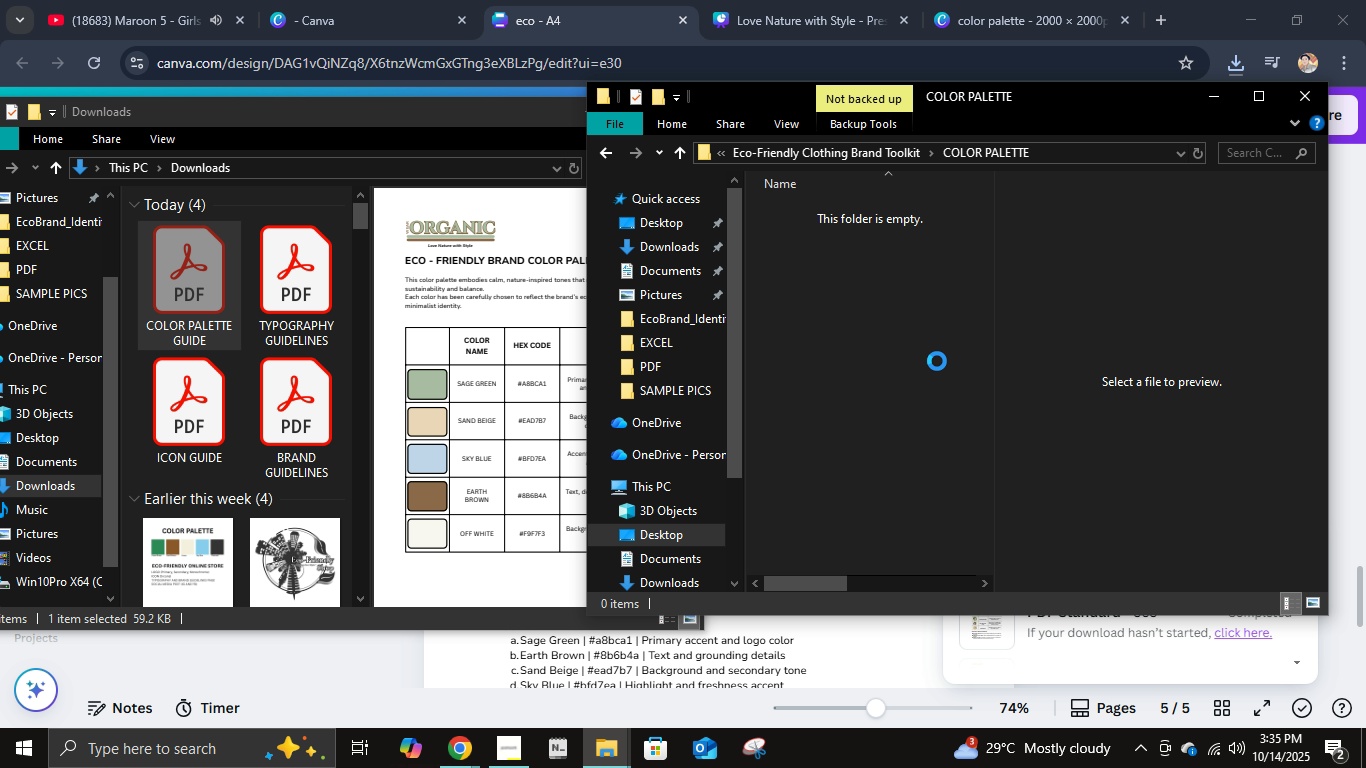 
key(Control+V)
 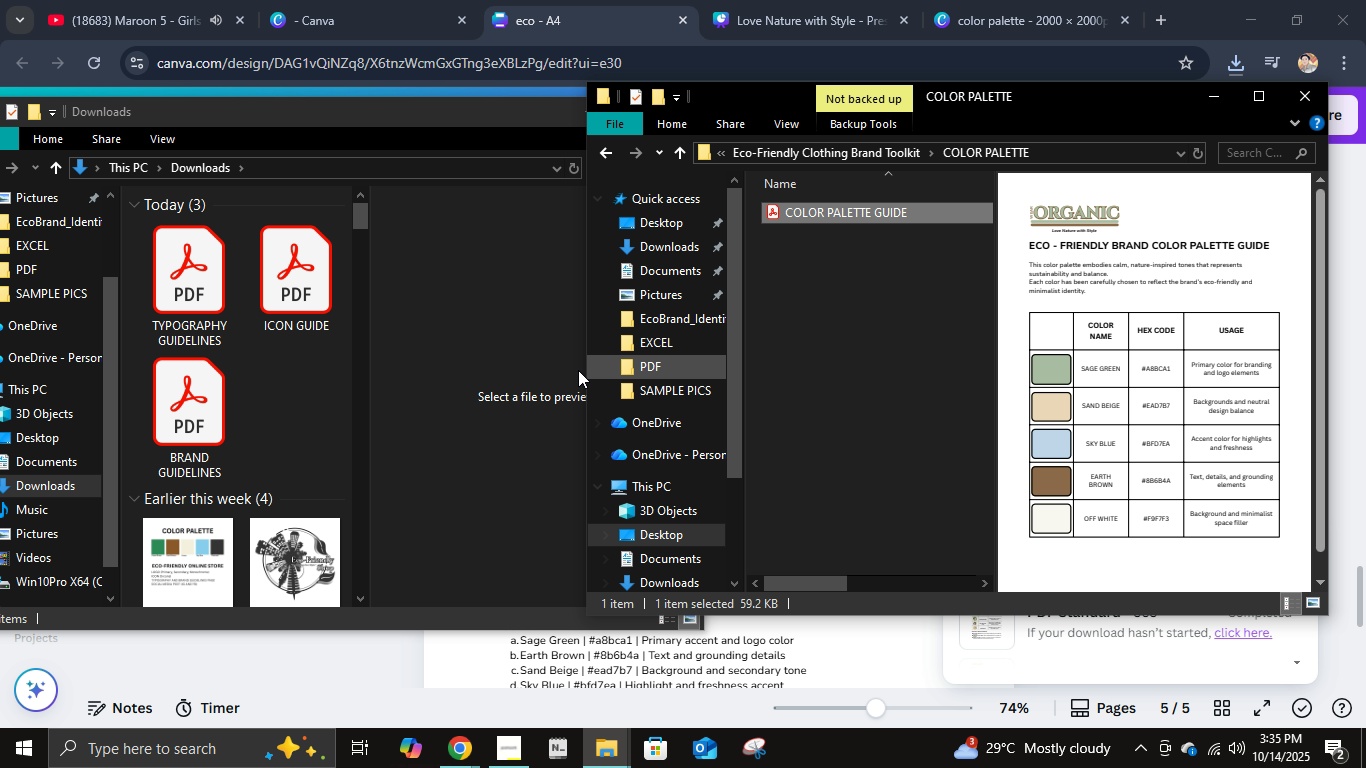 
double_click([221, 289])
 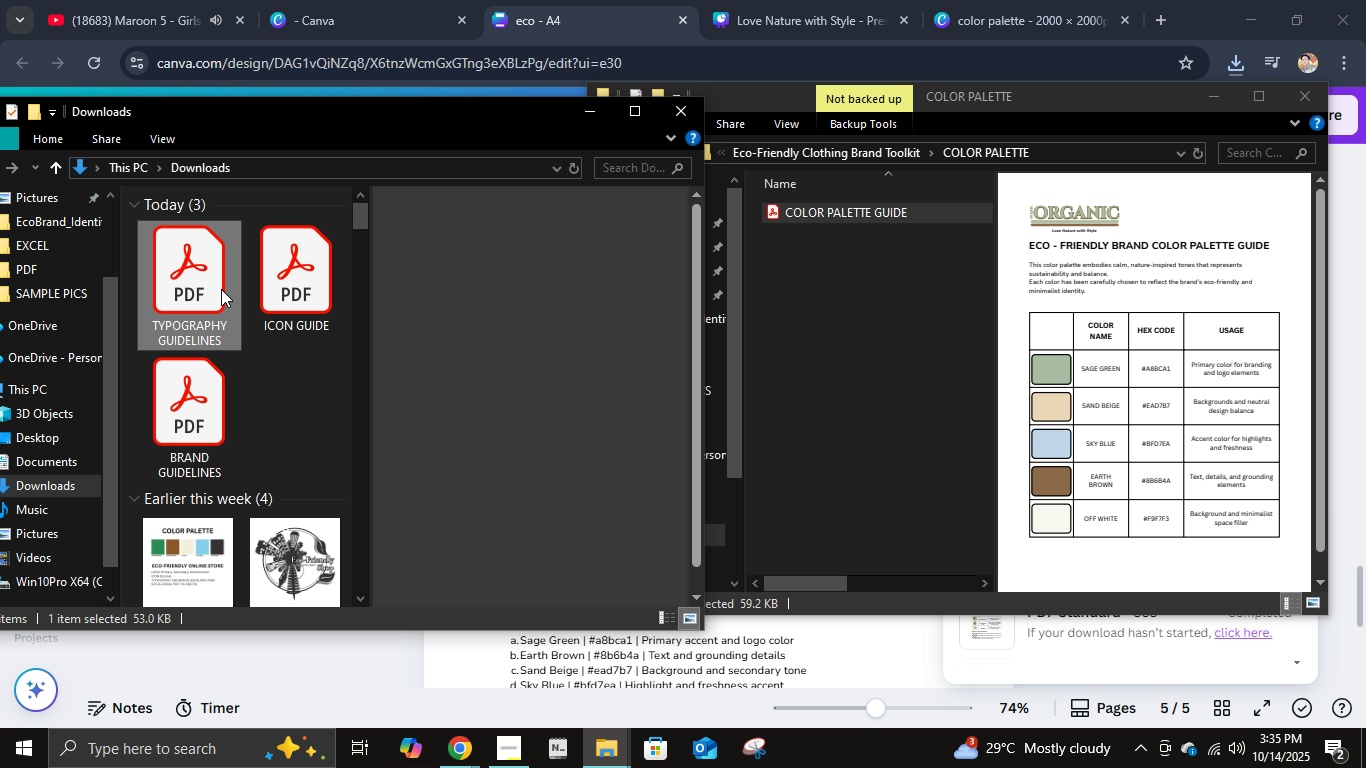 
key(Control+C)
 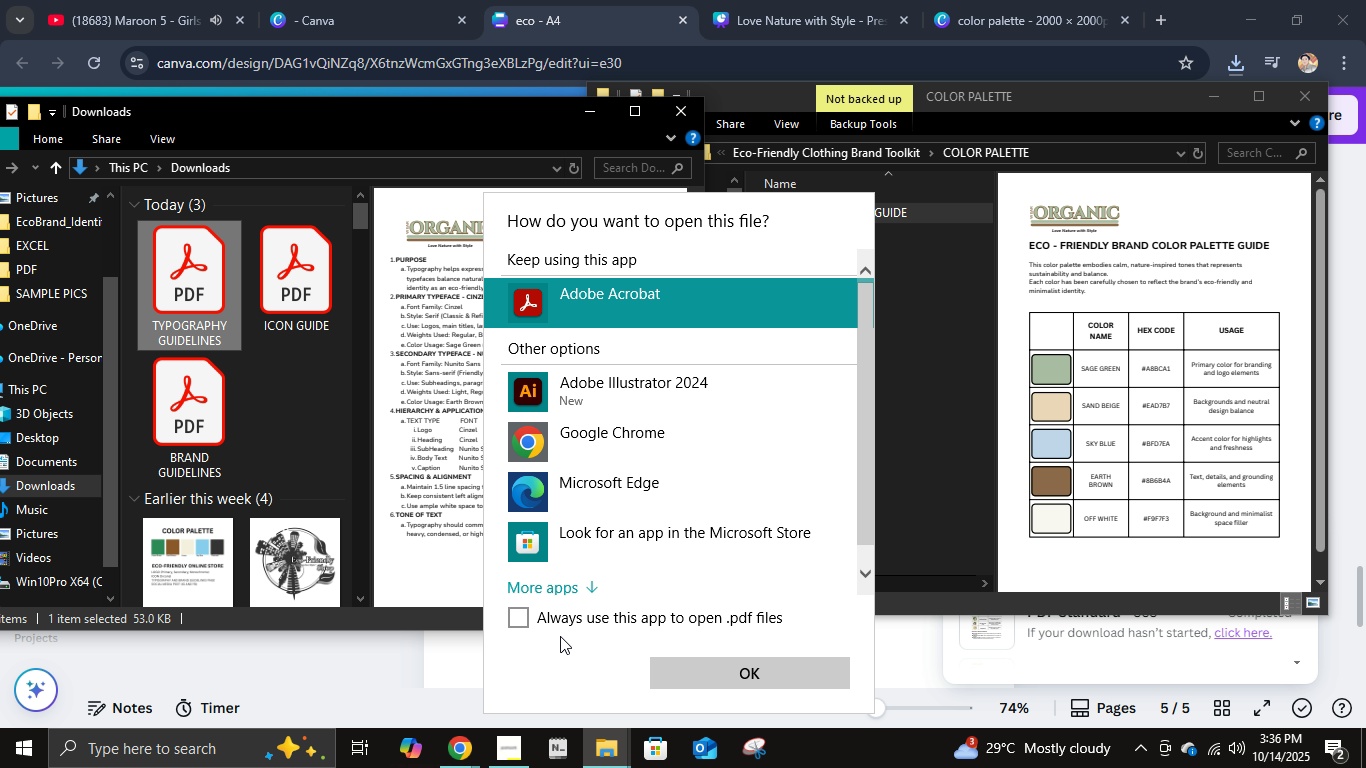 
left_click([931, 259])
 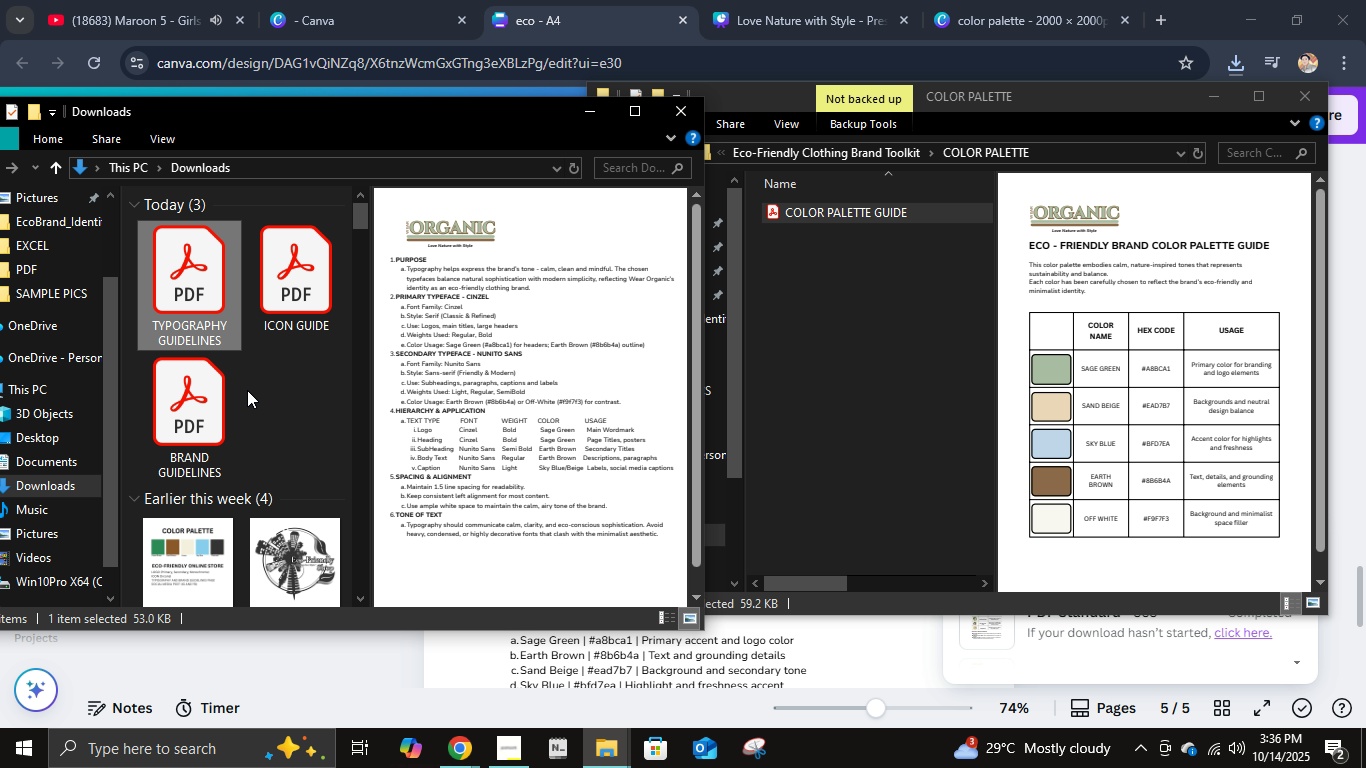 
left_click([252, 346])
 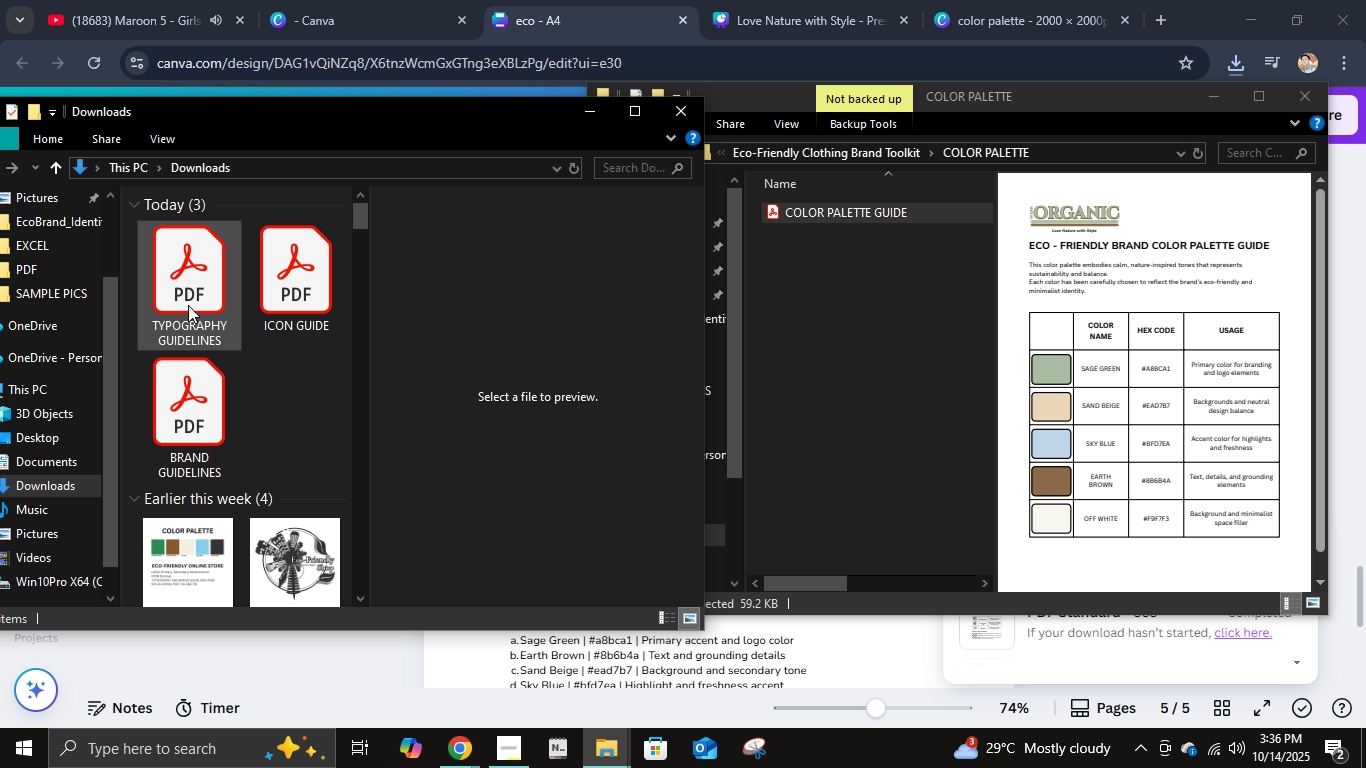 
double_click([188, 305])
 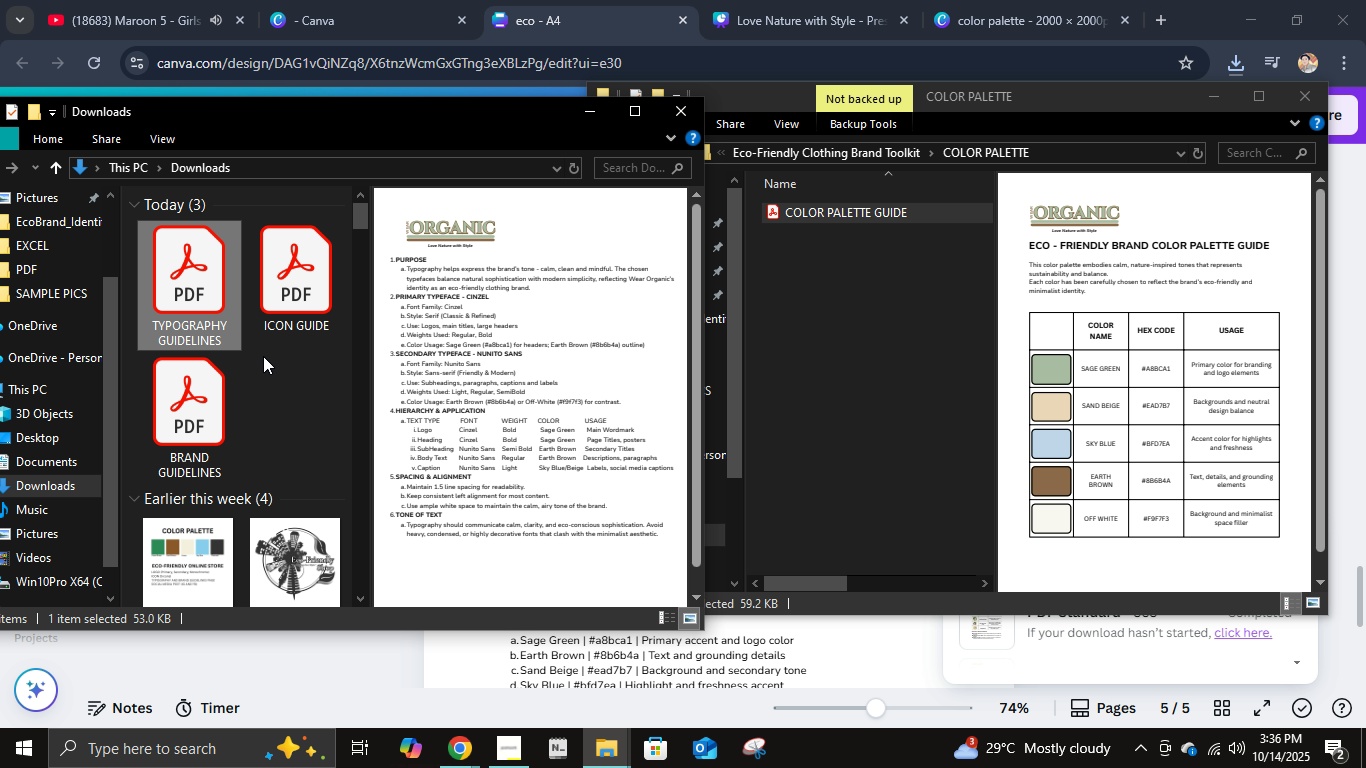 
key(Control+X)
 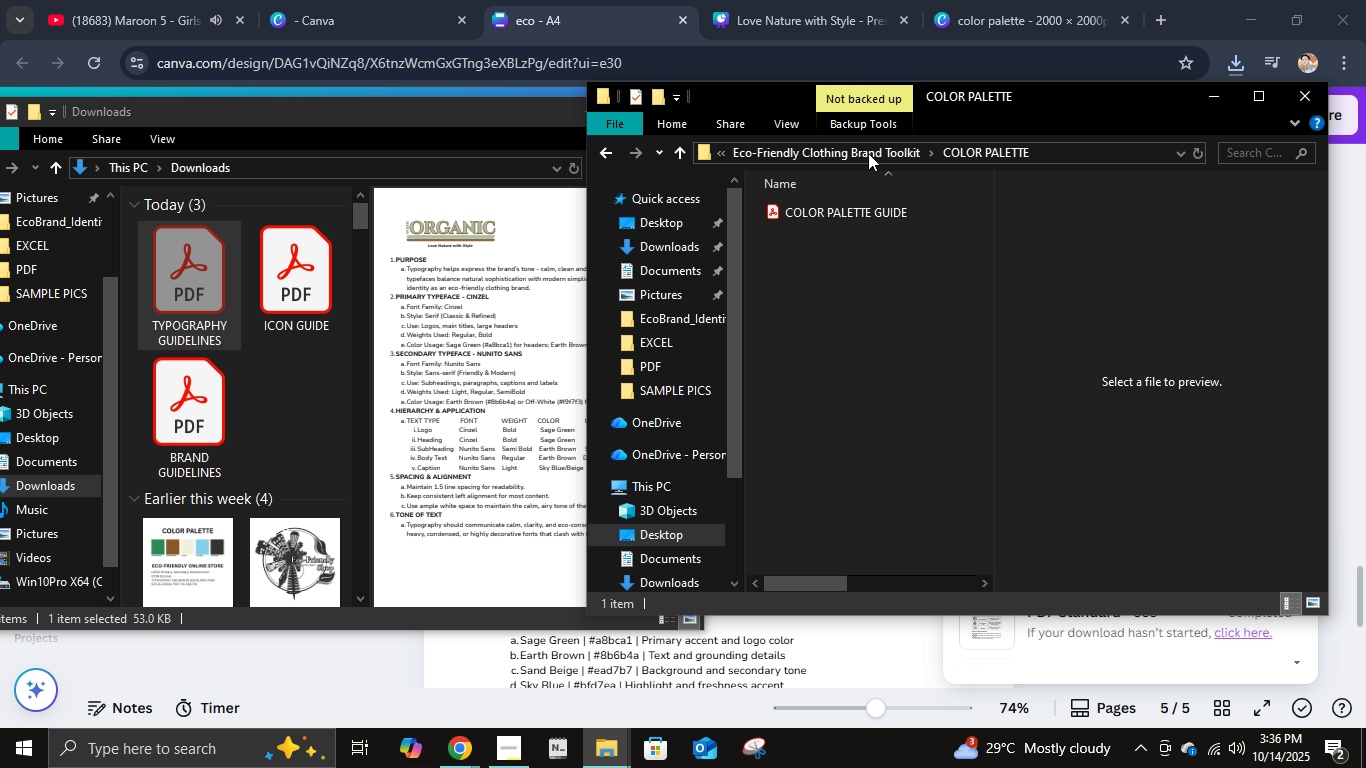 
left_click([863, 147])
 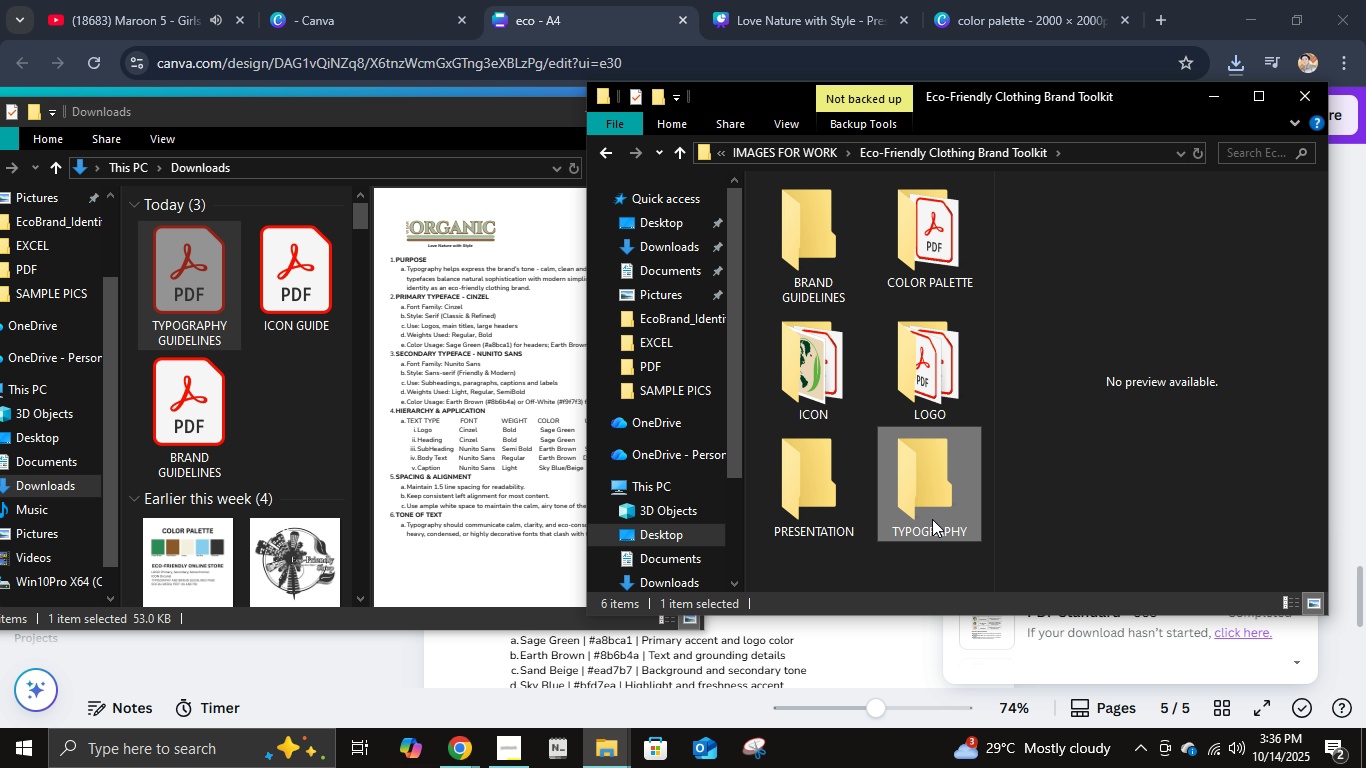 
double_click([932, 519])
 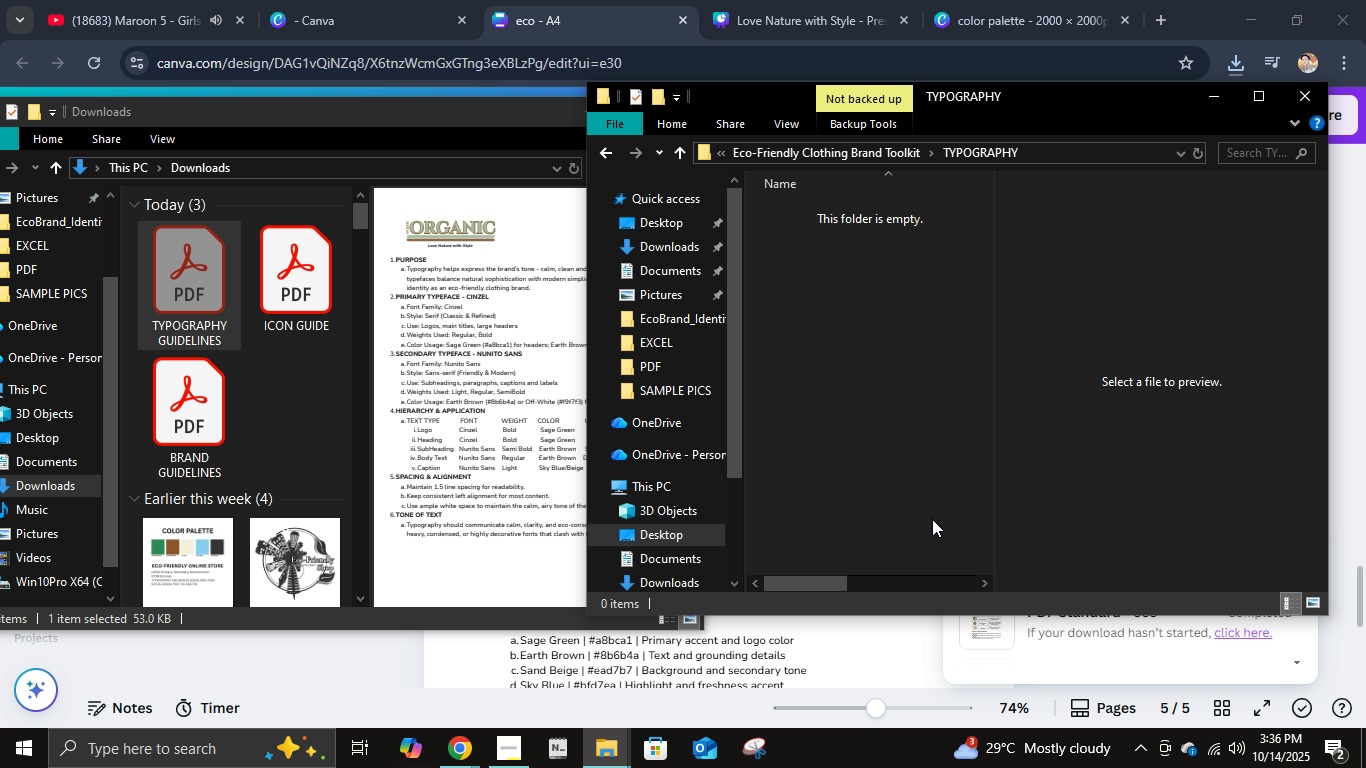 
triple_click([932, 519])
 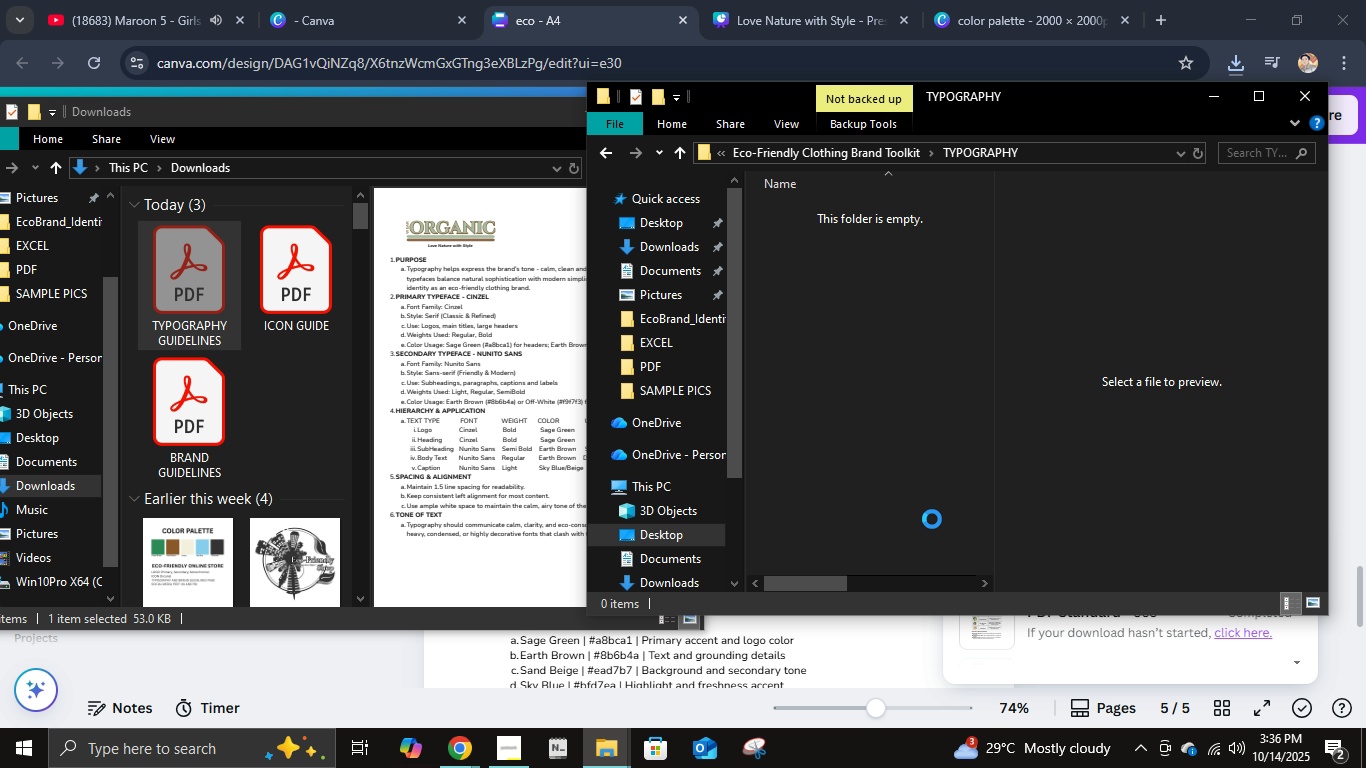 
key(Control+V)
 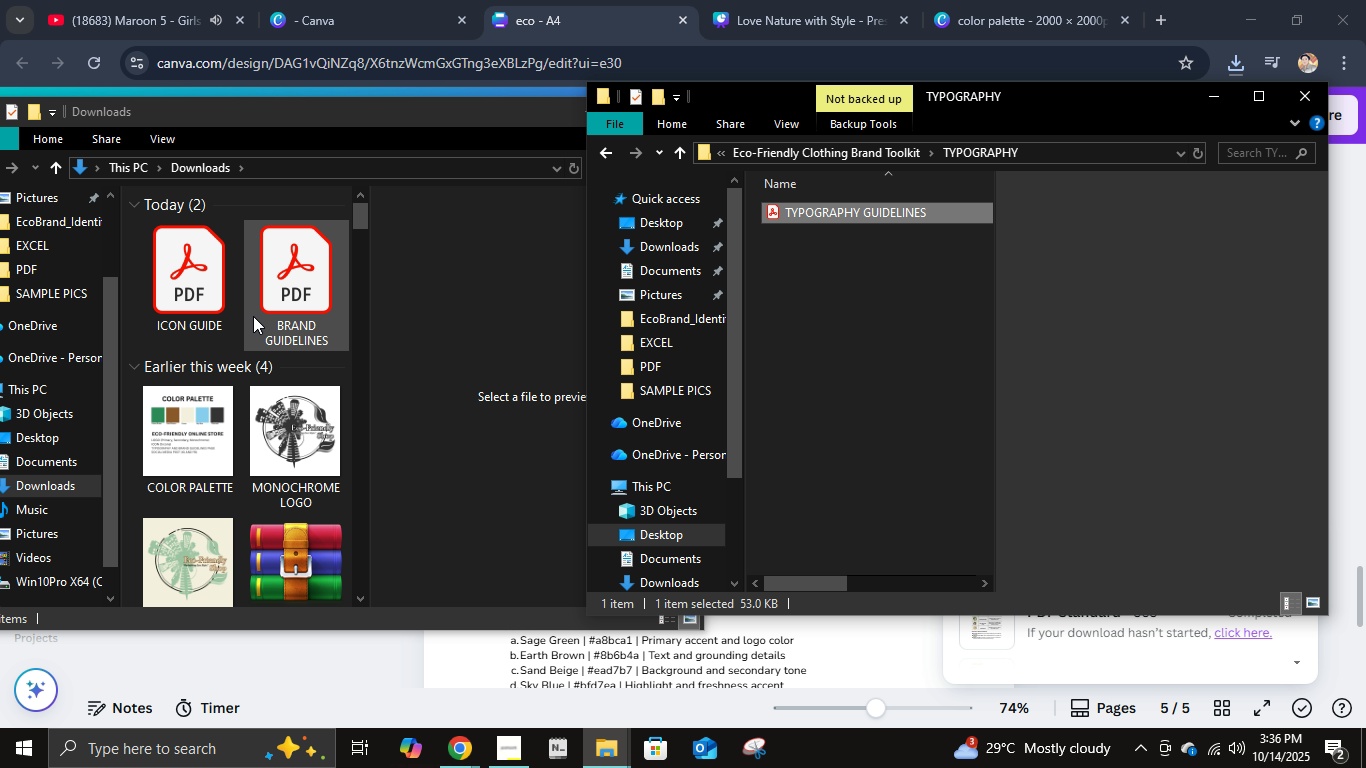 
left_click([192, 302])
 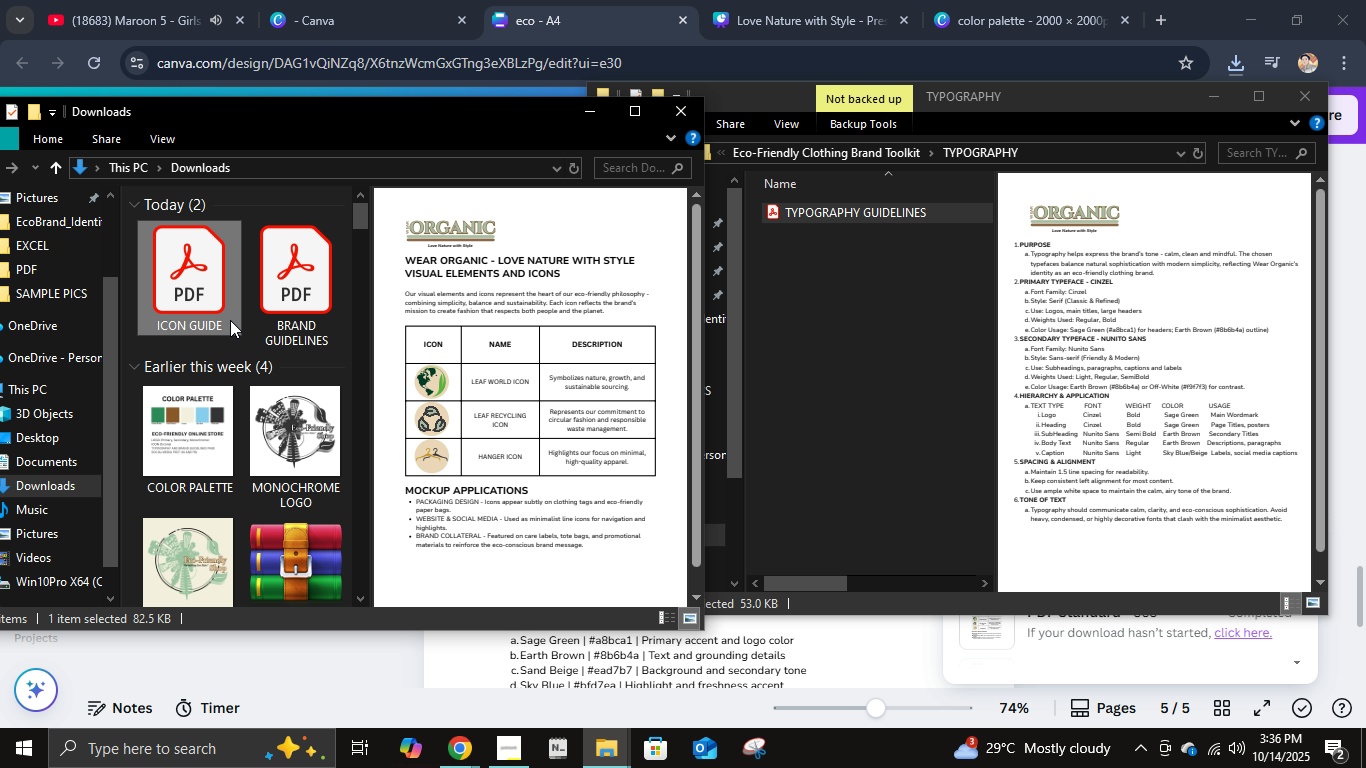 
key(Control+X)
 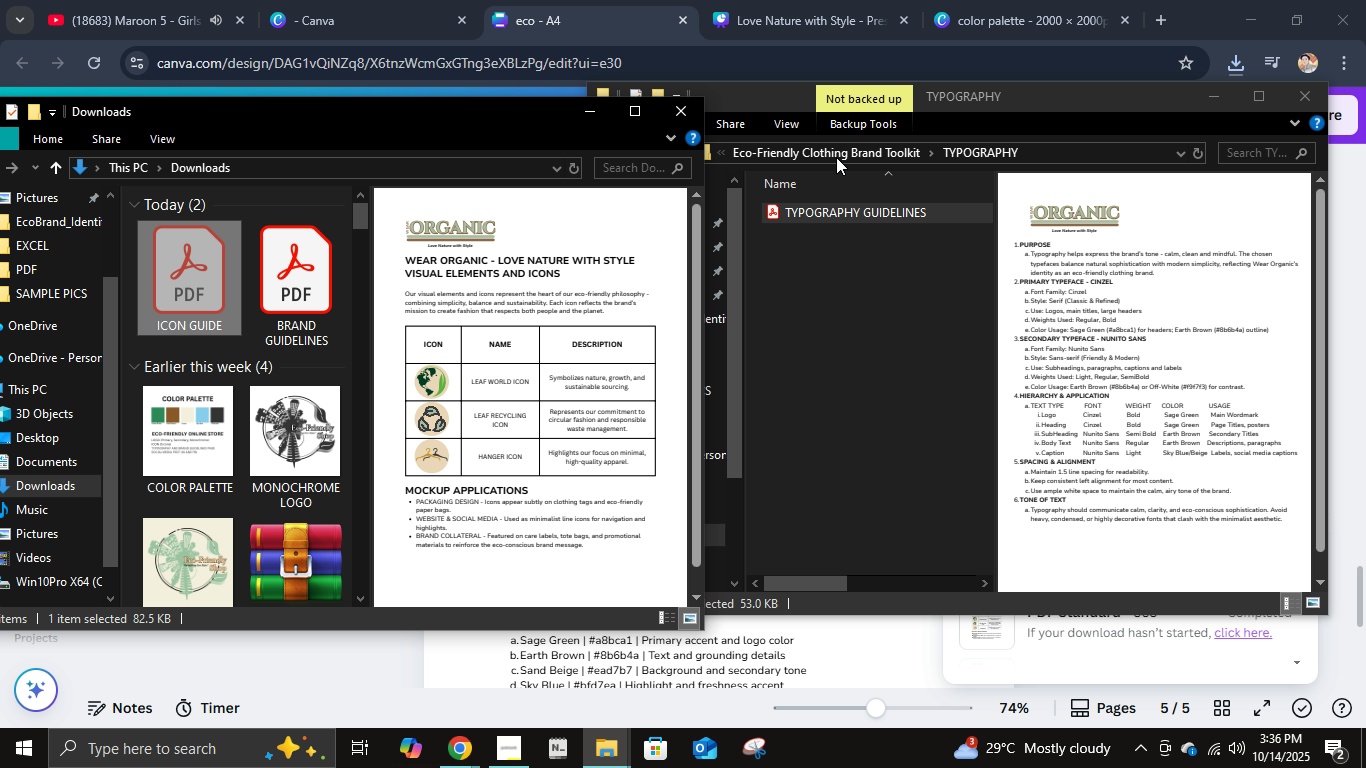 
double_click([839, 155])
 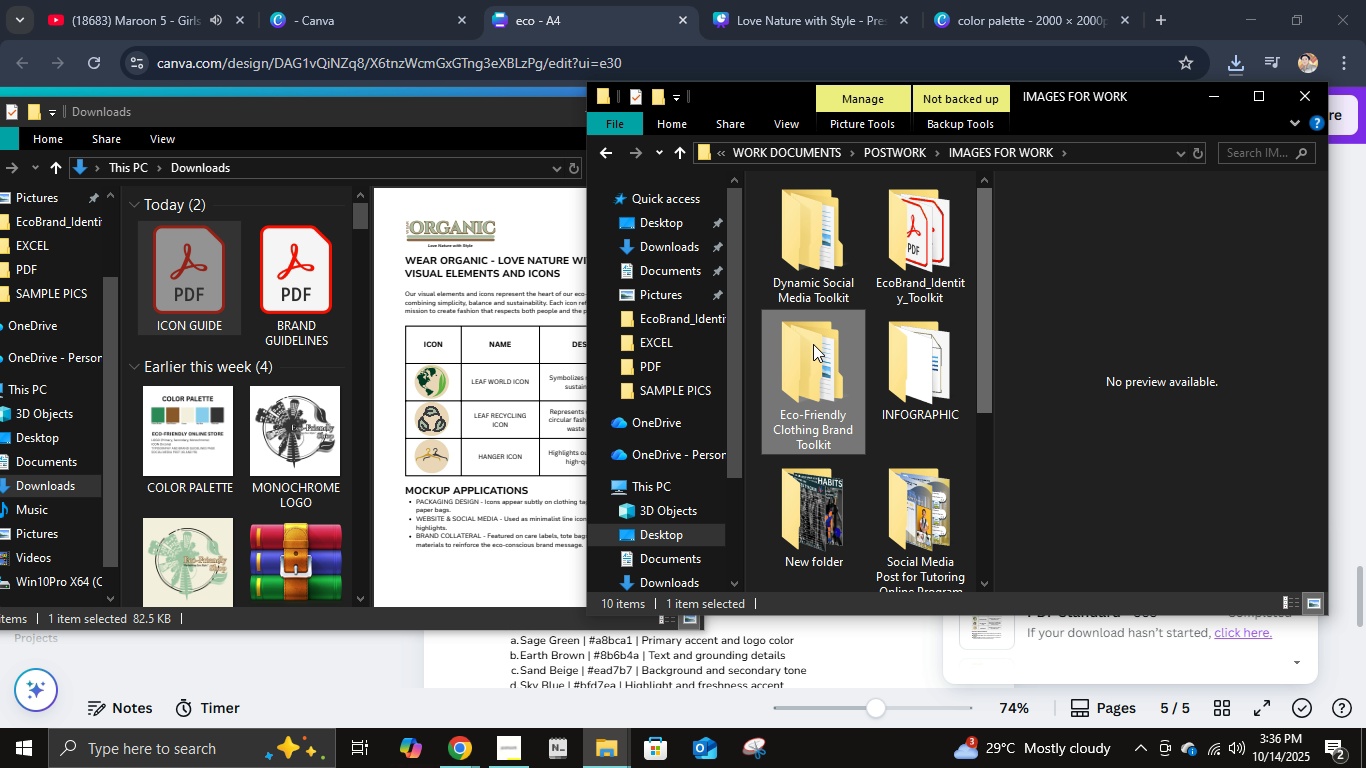 
double_click([813, 345])
 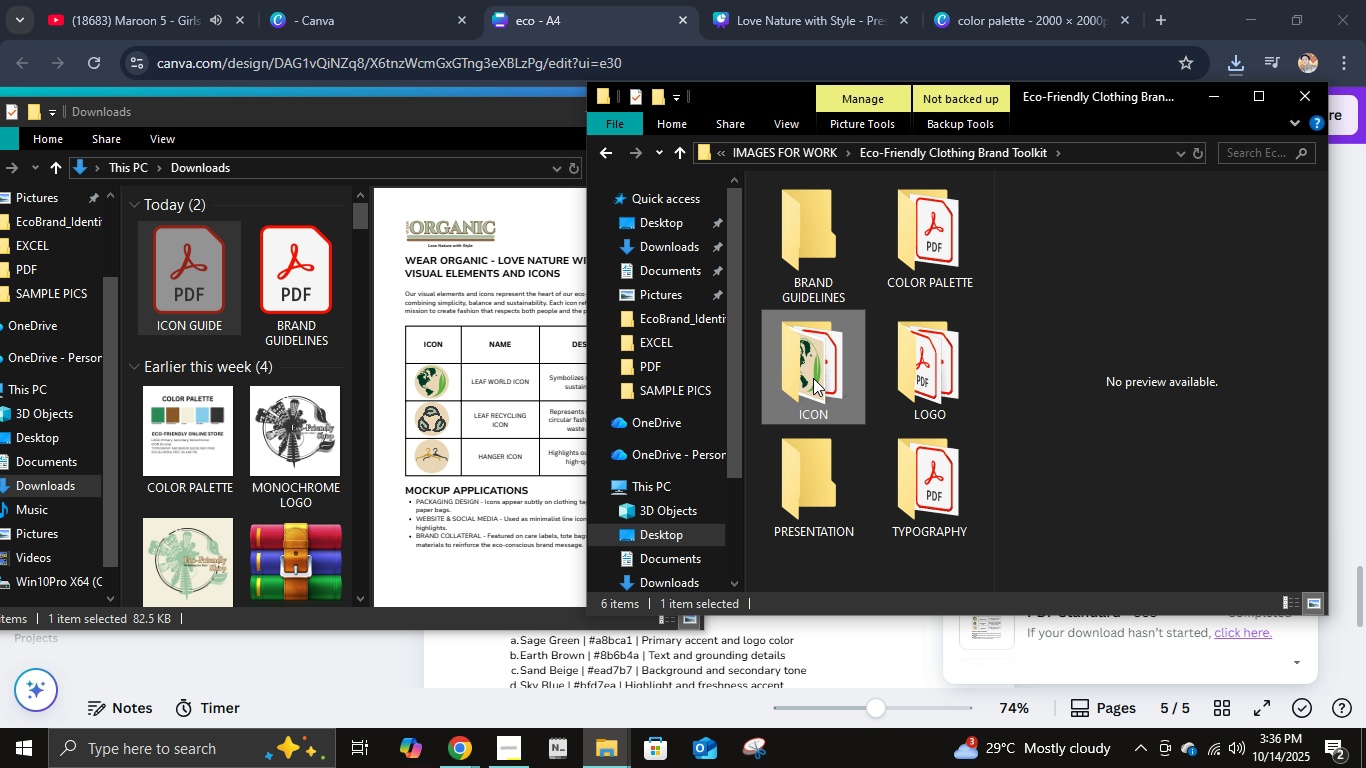 
double_click([813, 378])
 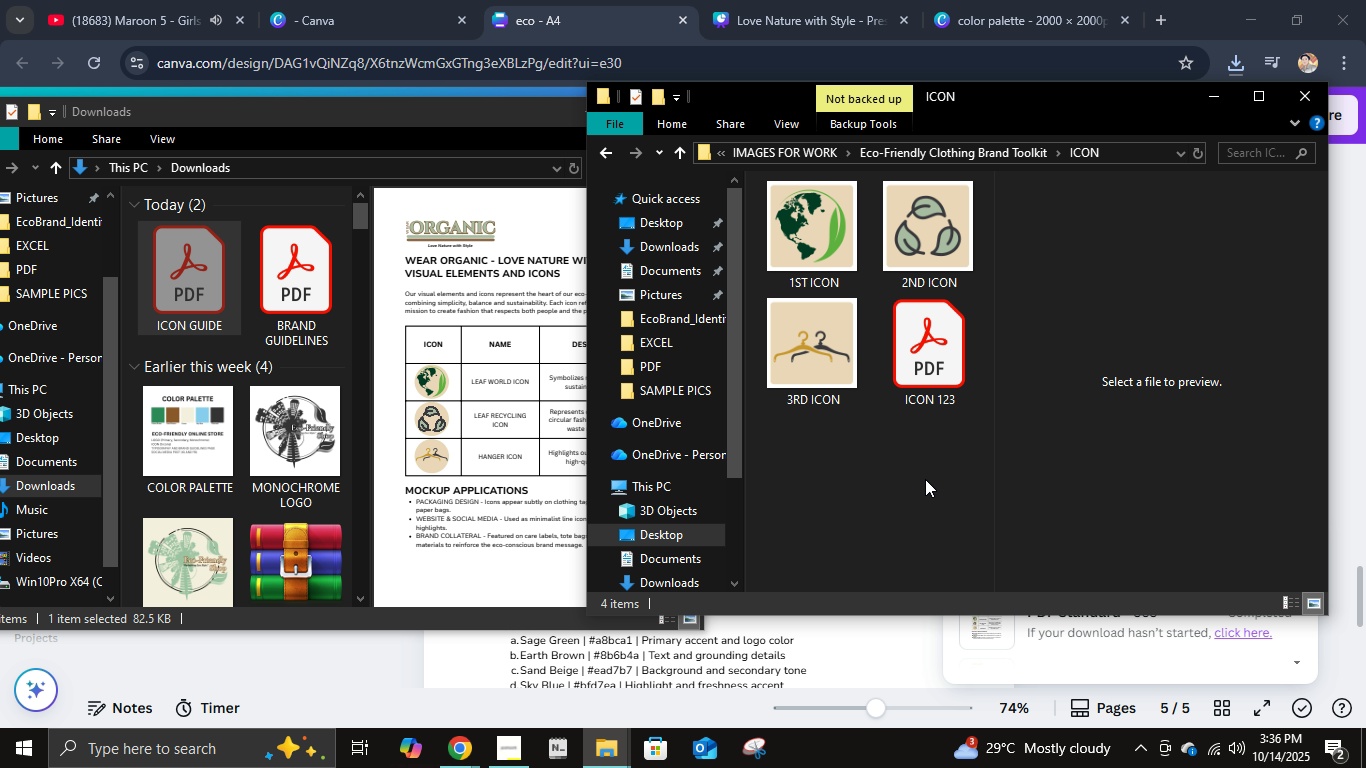 
left_click([925, 479])
 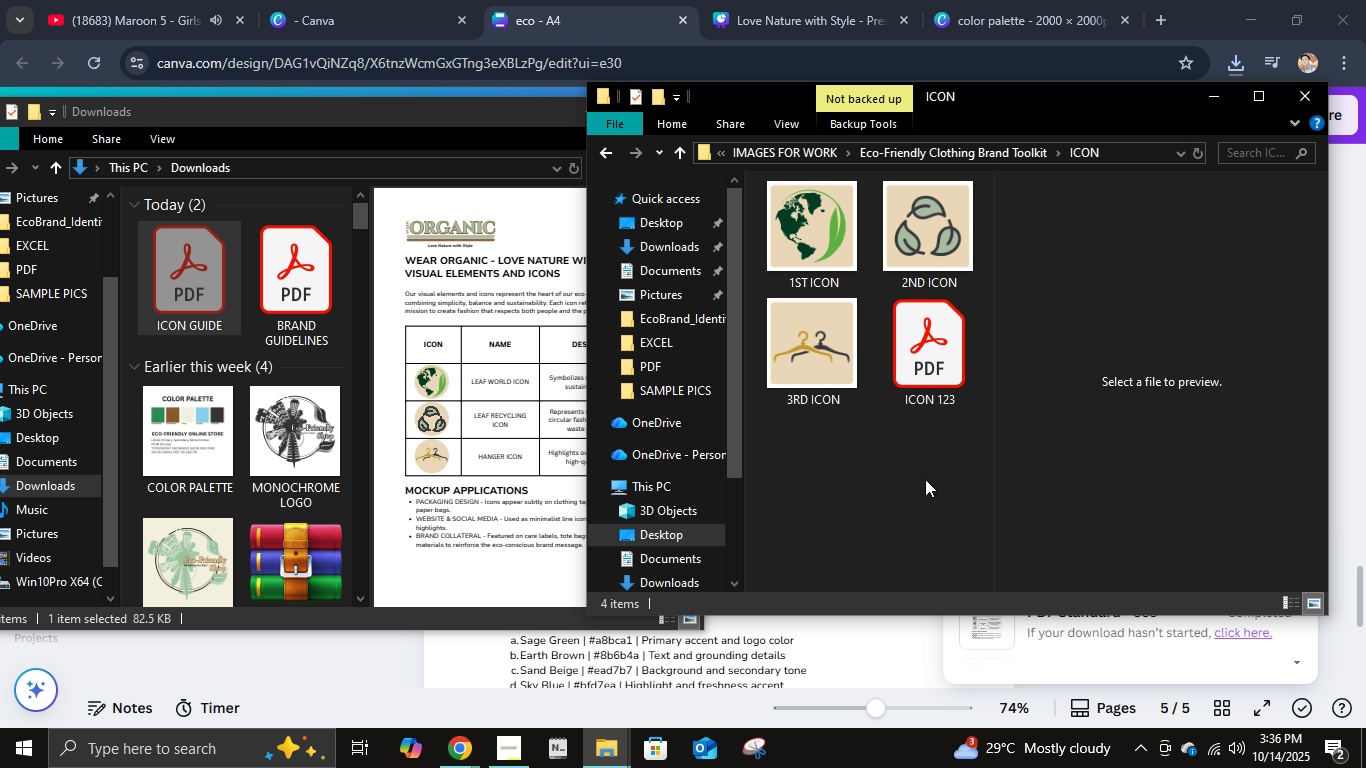 
key(Control+V)
 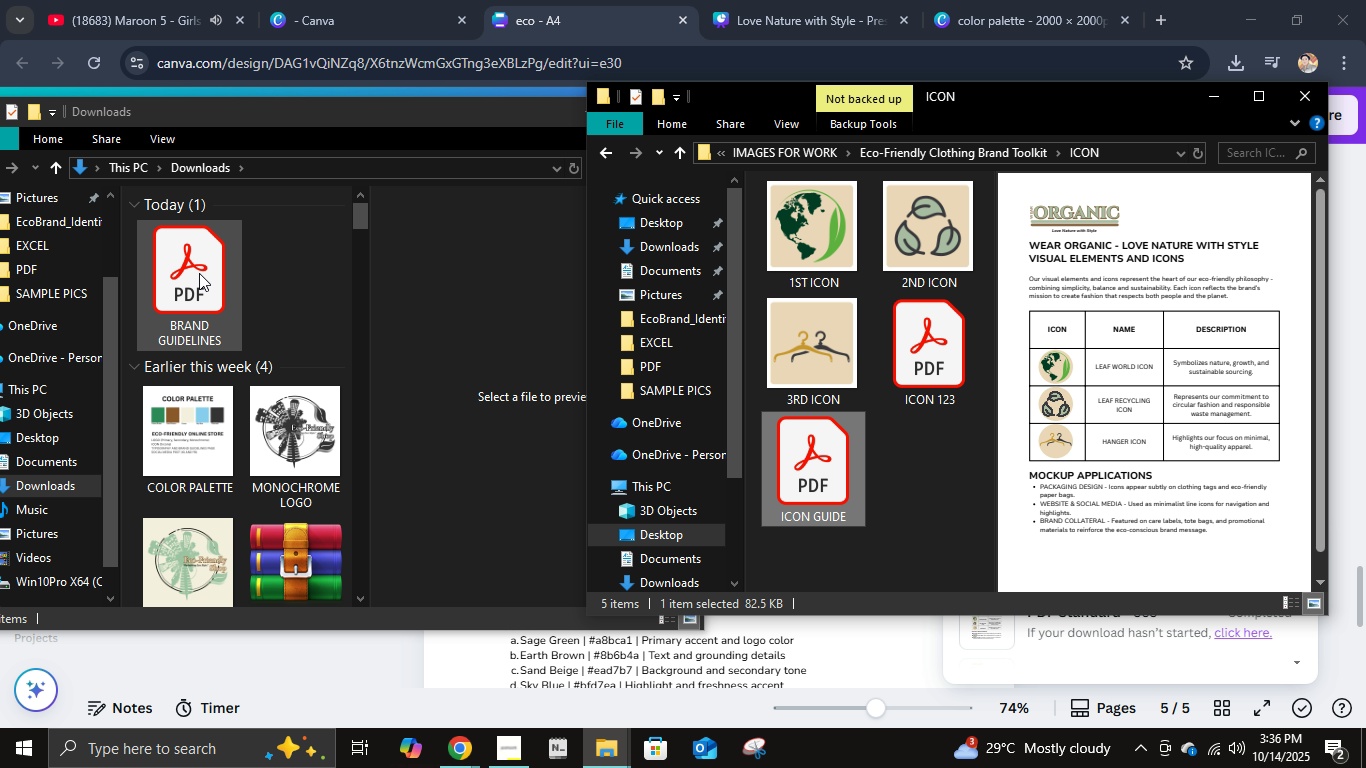 
left_click([199, 273])
 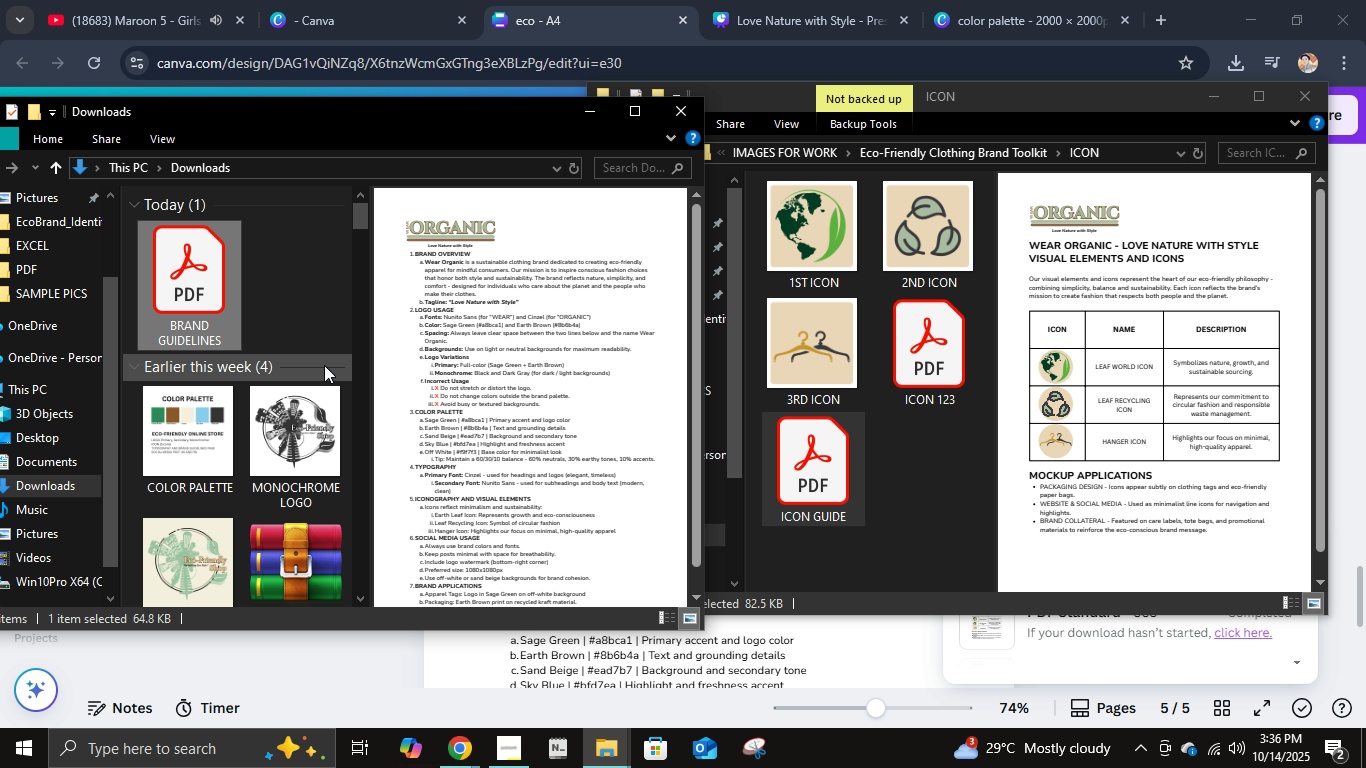 
key(Control+X)
 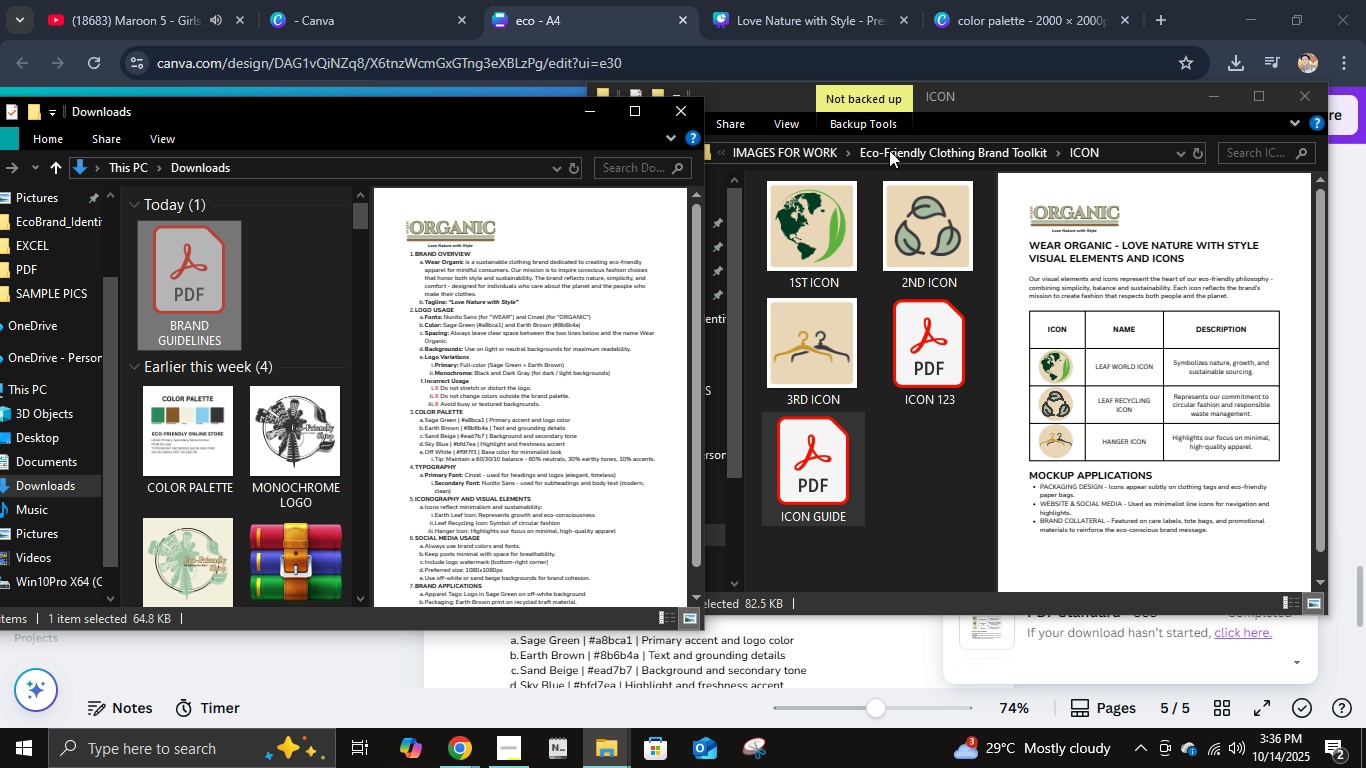 
left_click([898, 145])
 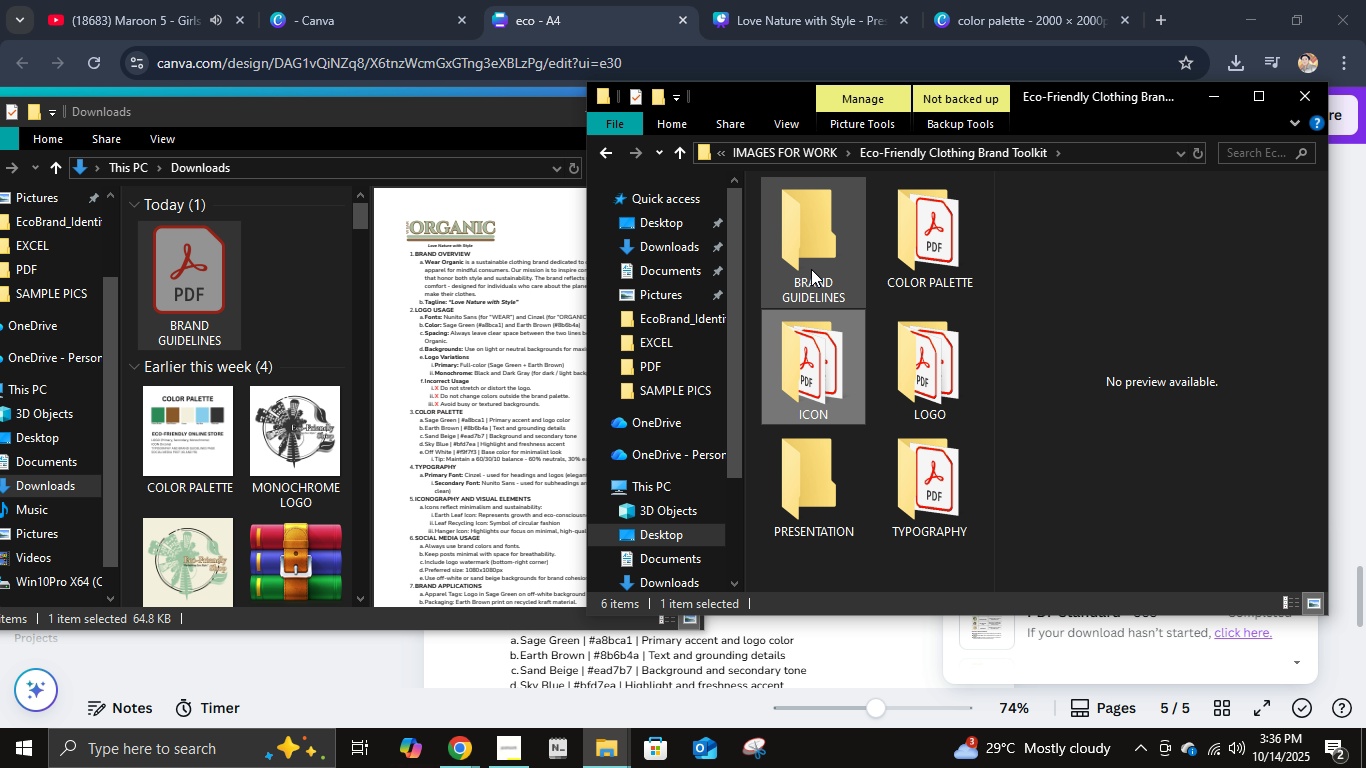 
double_click([811, 268])
 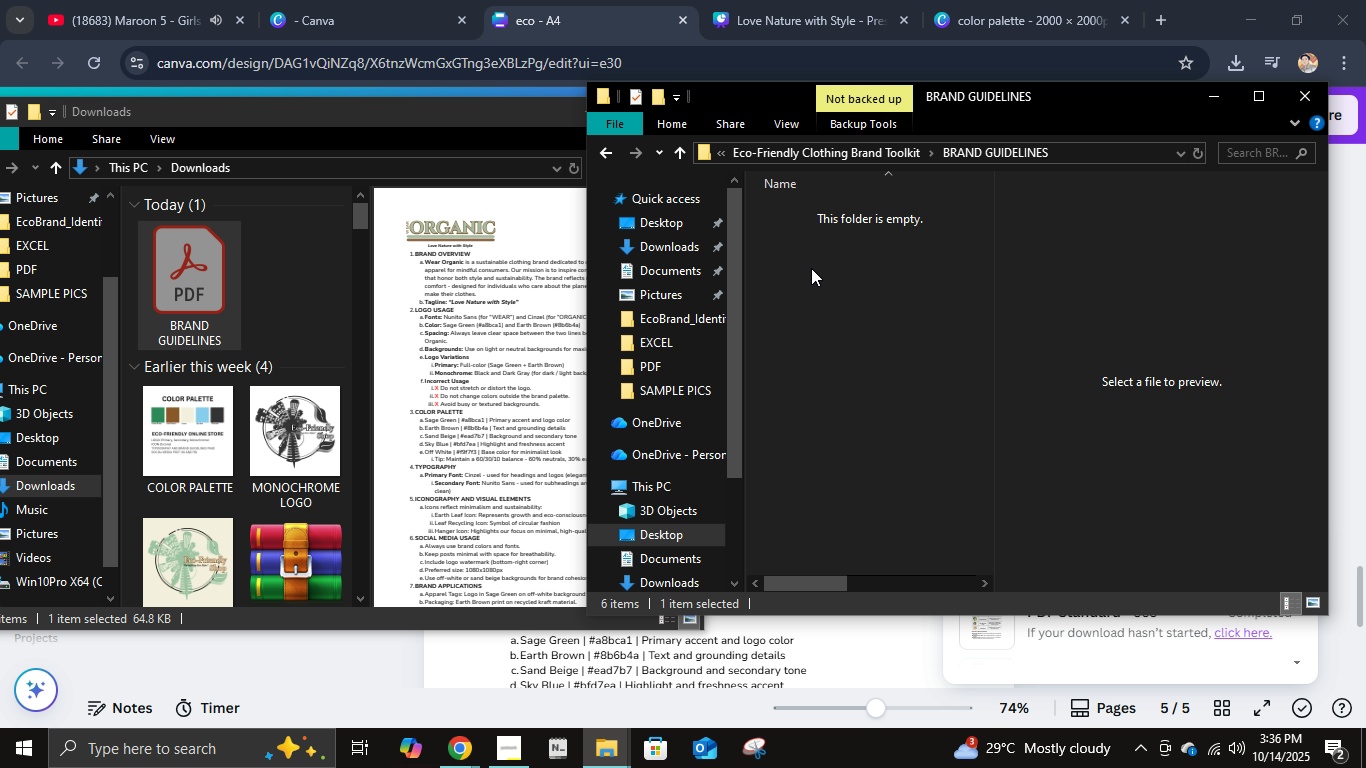 
triple_click([811, 268])
 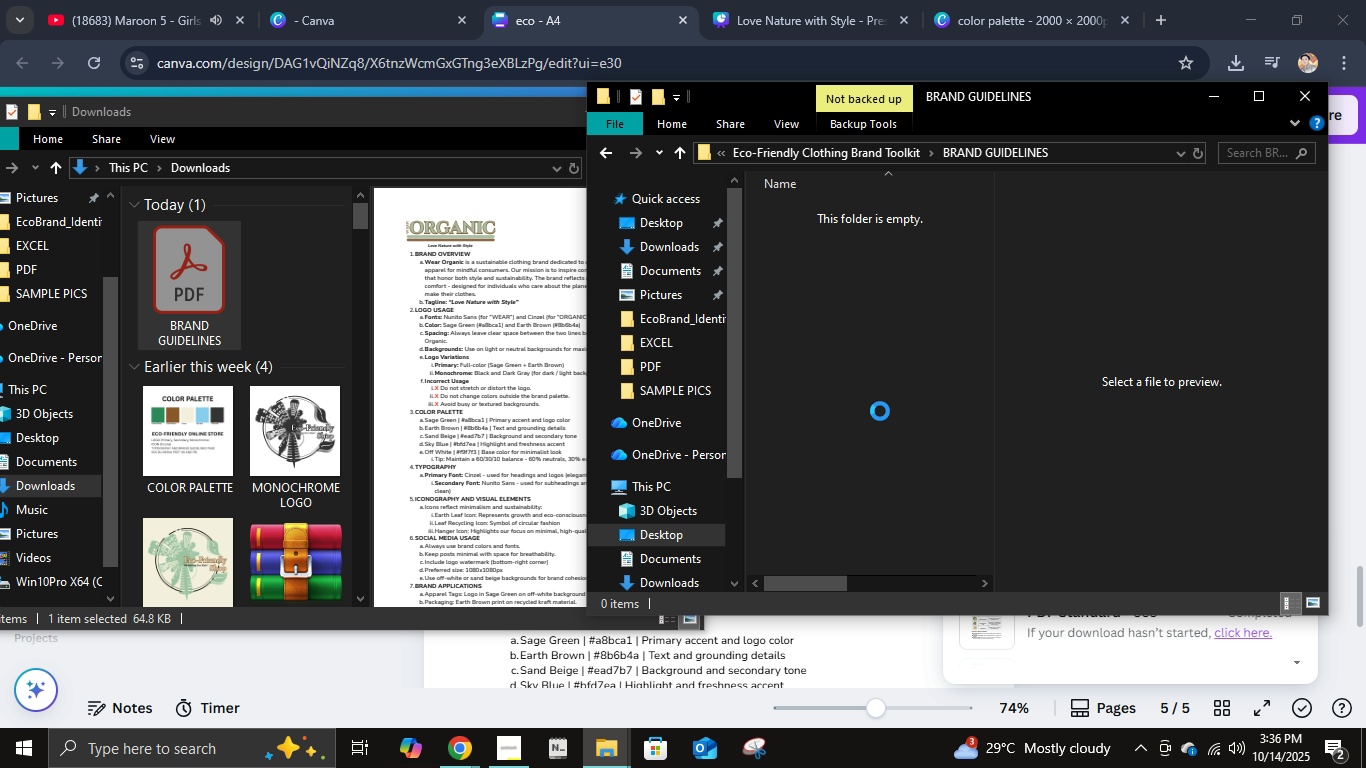 
key(Control+V)
 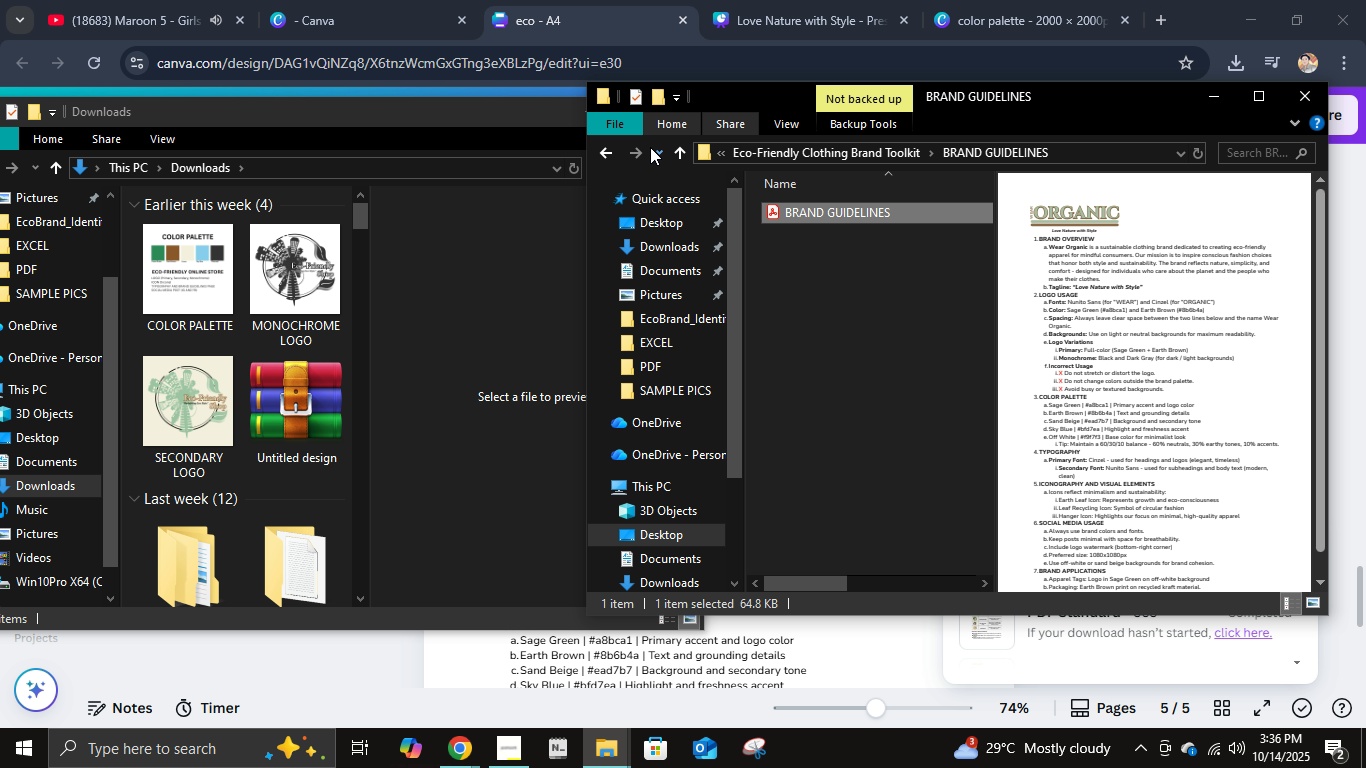 
left_click([514, 131])
 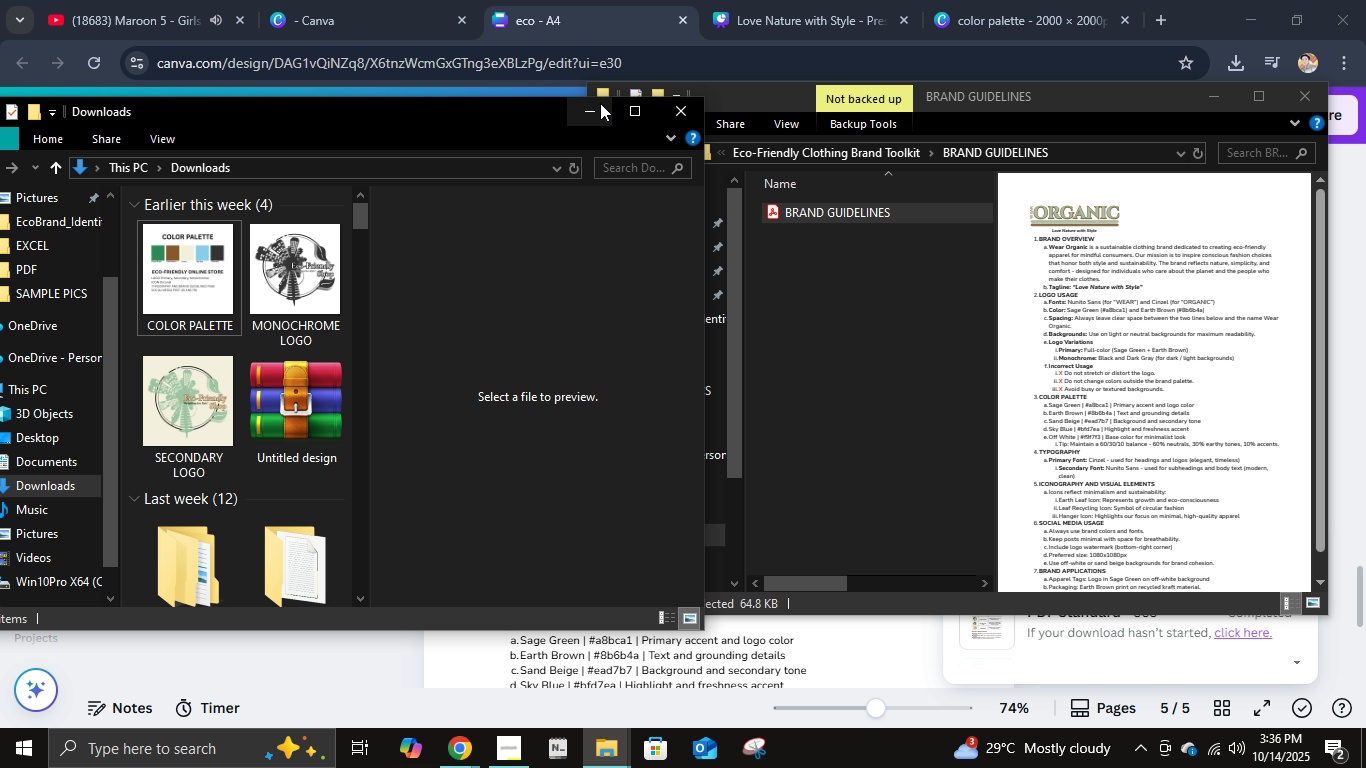 
left_click([600, 103])
 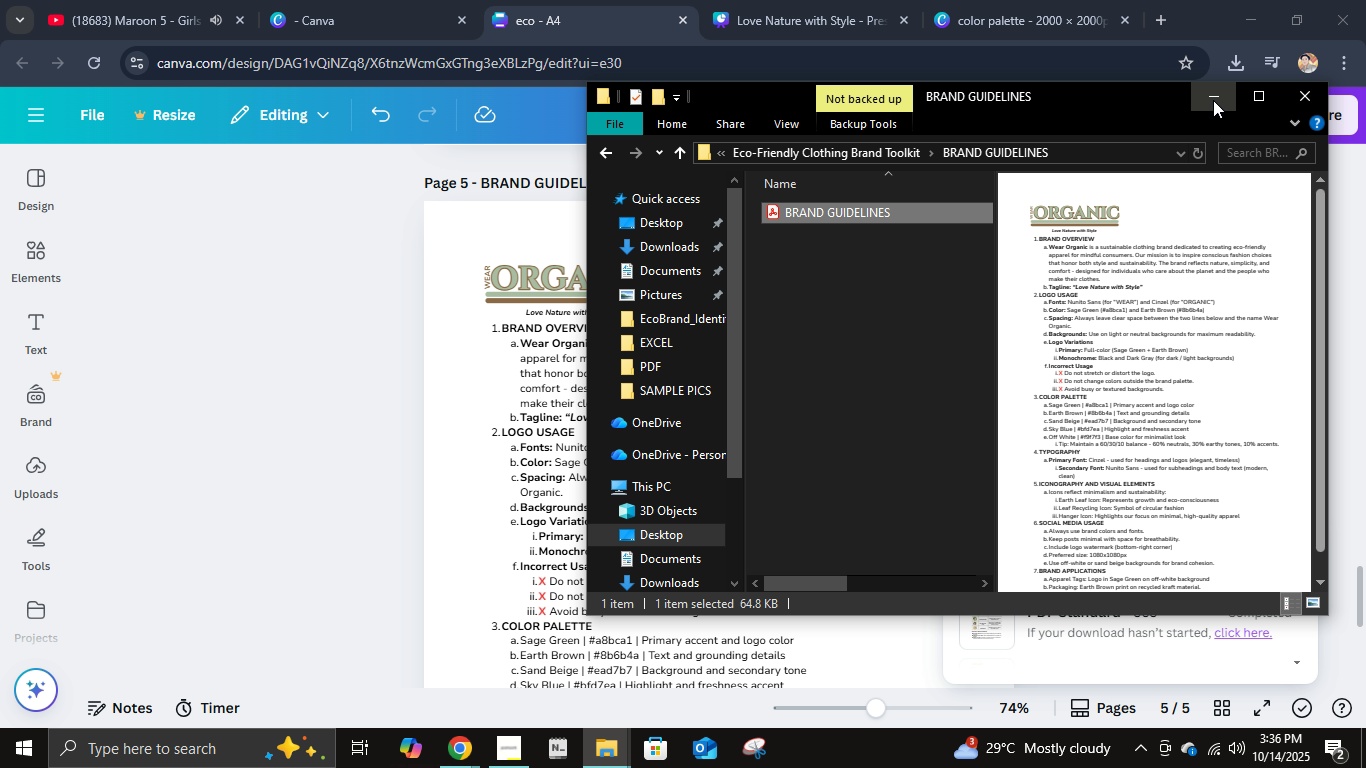 
left_click([1213, 100])
 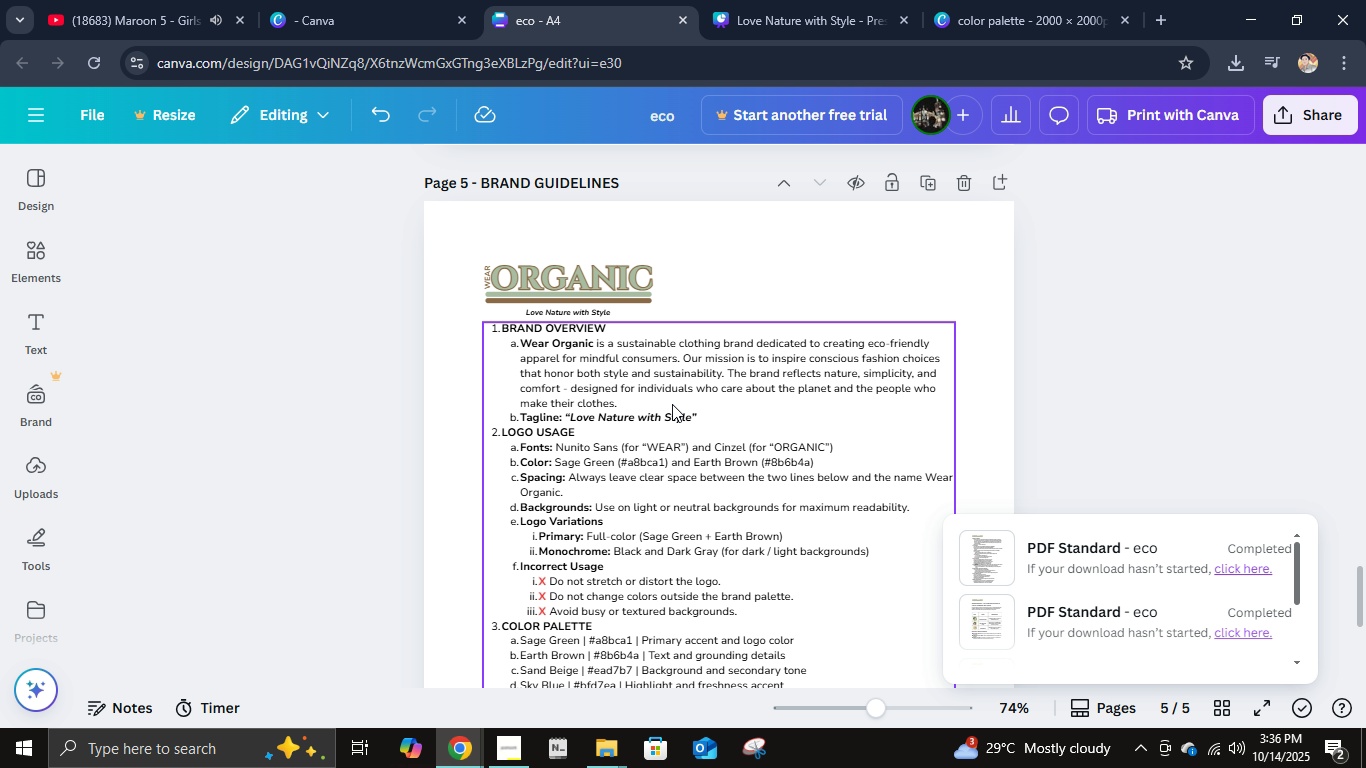 
scroll: coordinate [692, 386], scroll_direction: down, amount: 6.0
 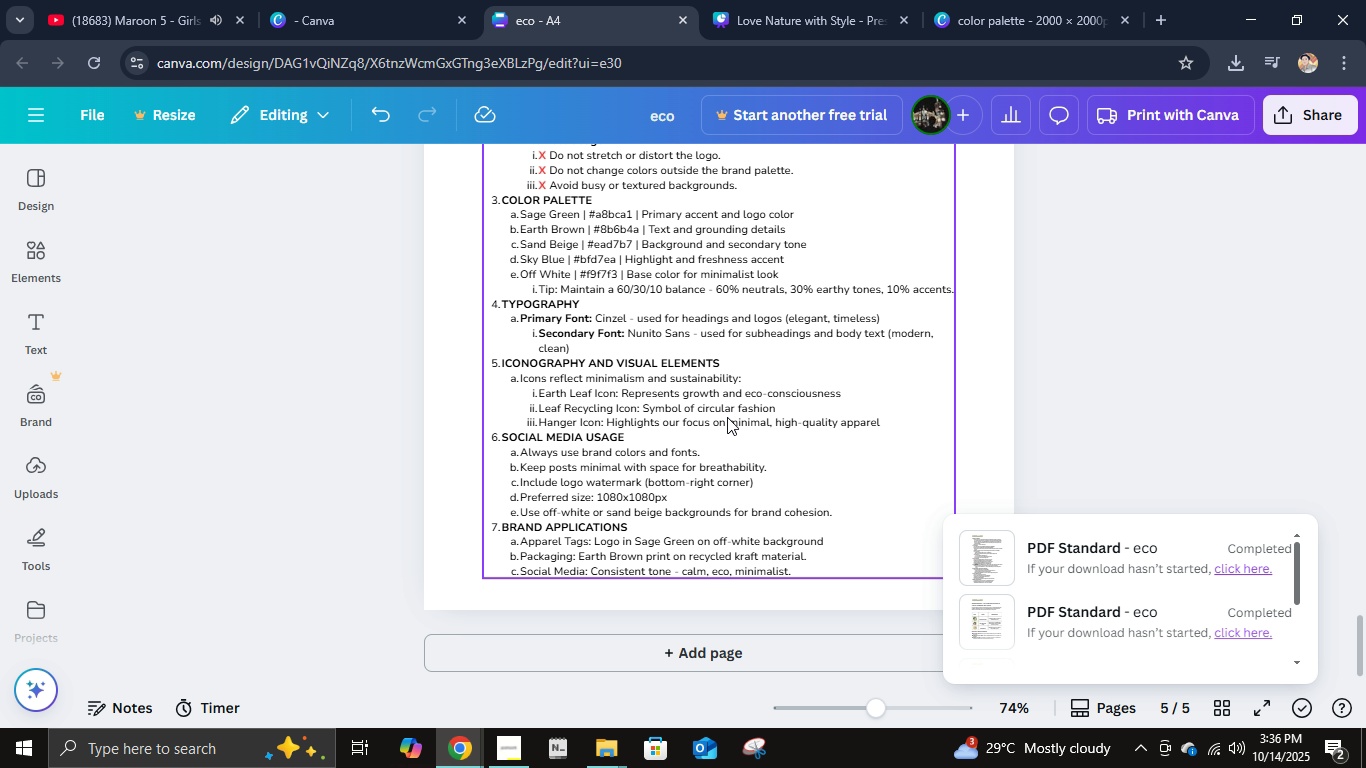 
scroll: coordinate [706, 333], scroll_direction: up, amount: 9.0
 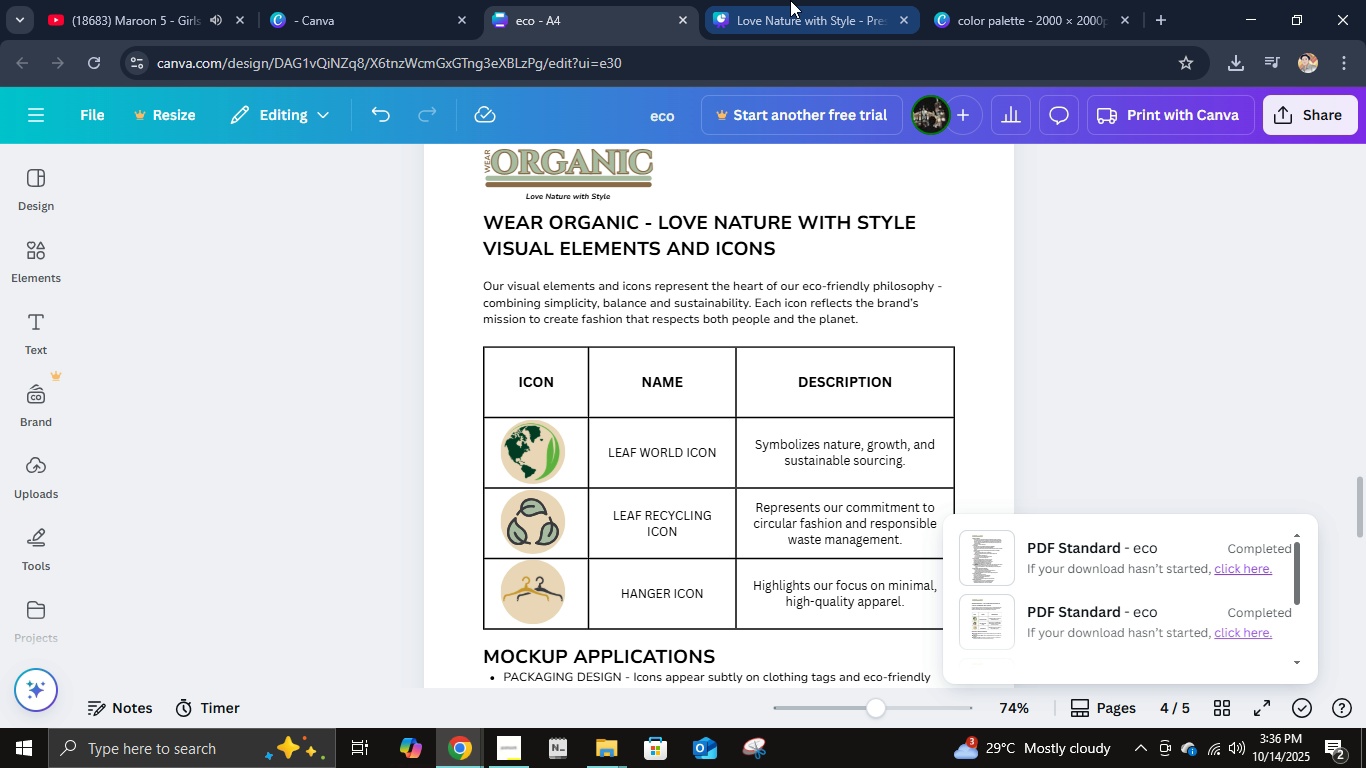 
left_click([831, 0])
 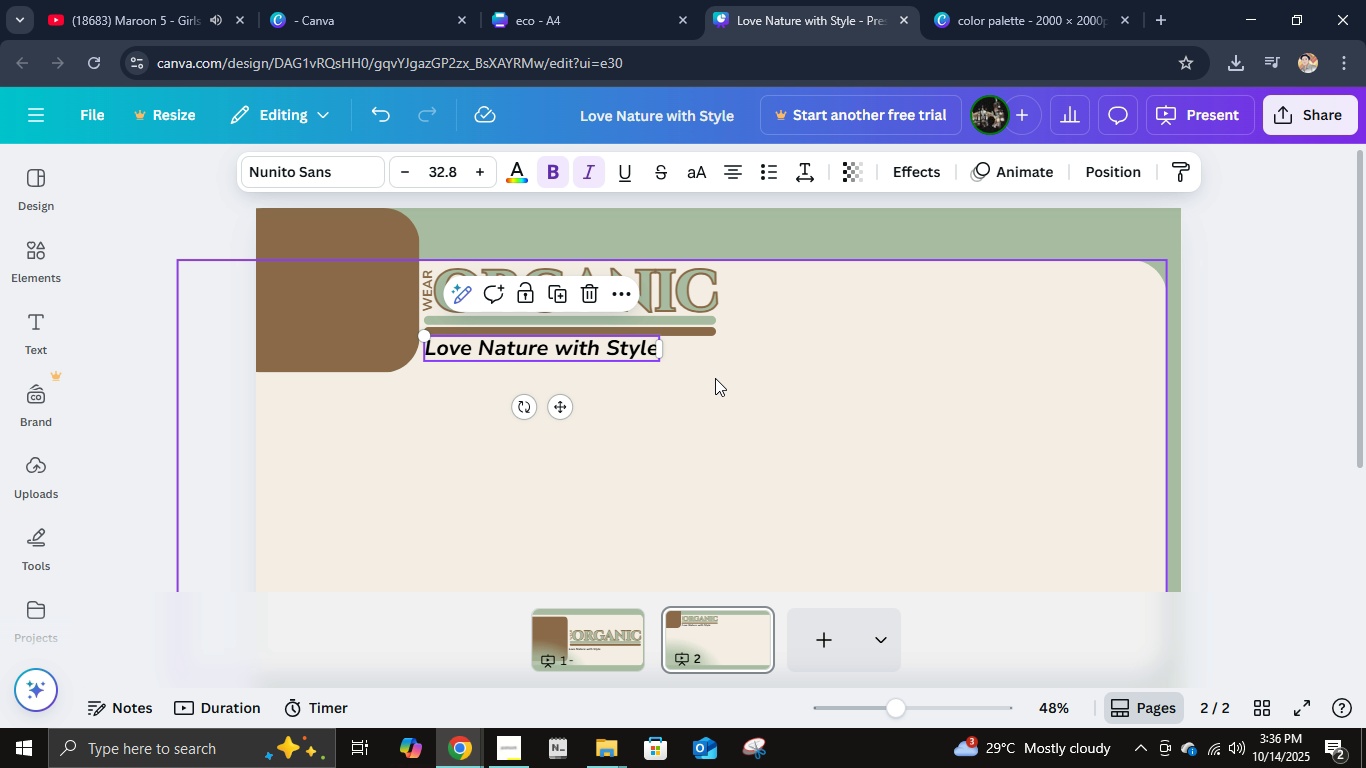 
scroll: coordinate [998, 335], scroll_direction: down, amount: 2.0
 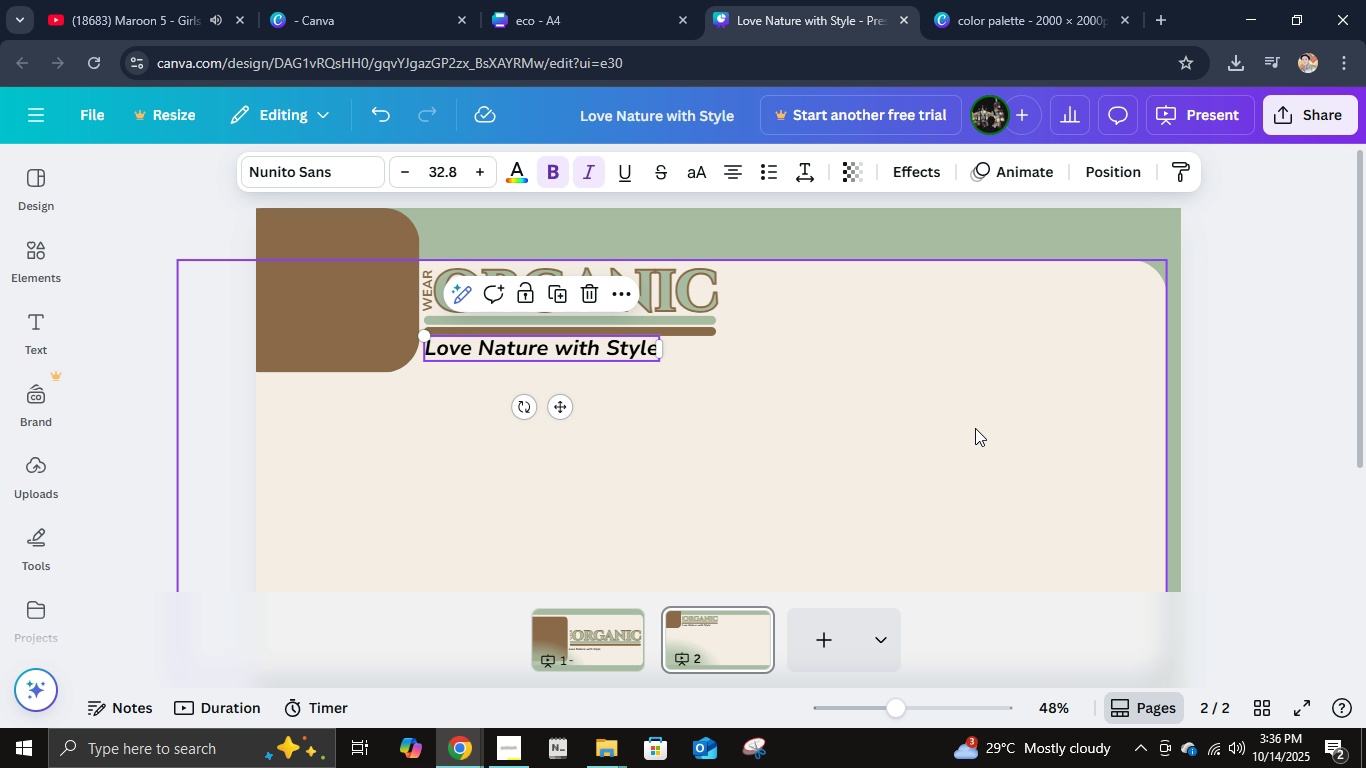 
left_click([609, 653])
 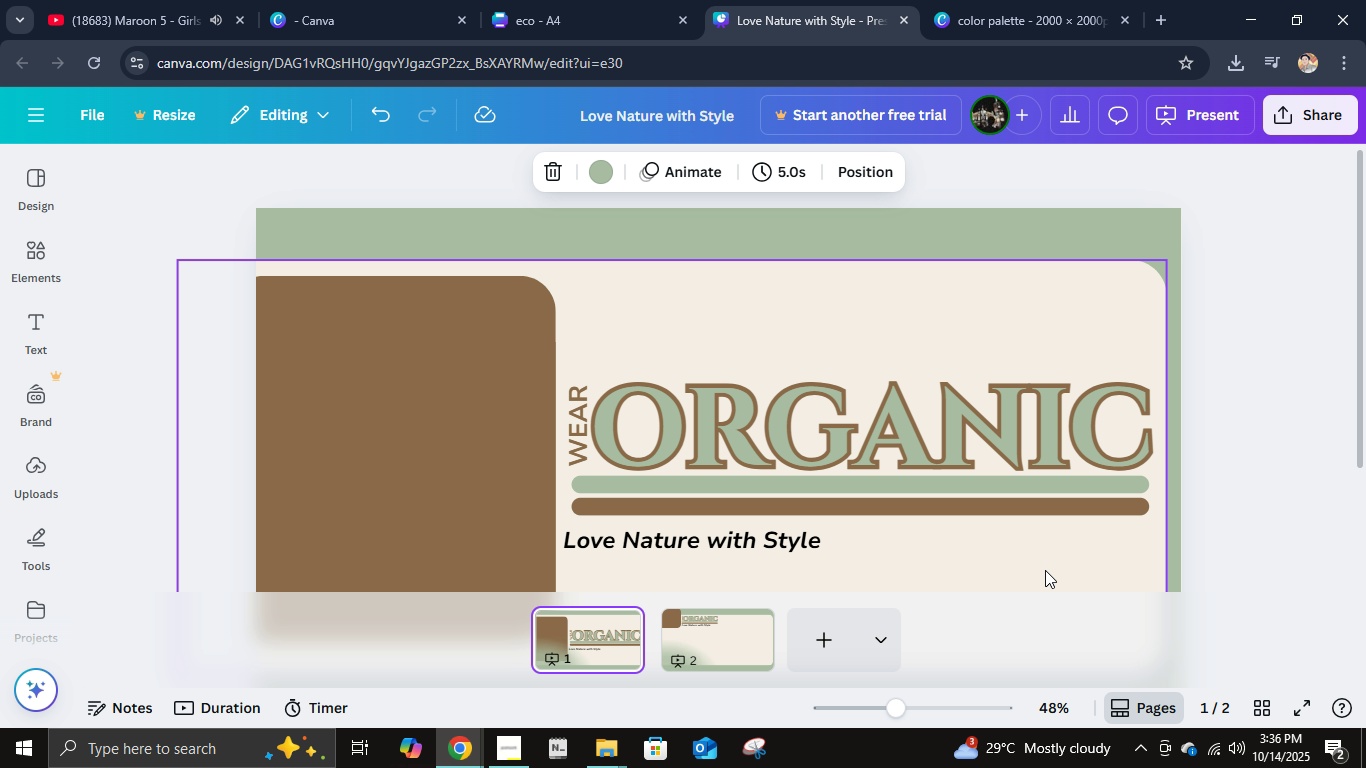 
scroll: coordinate [1009, 537], scroll_direction: down, amount: 4.0
 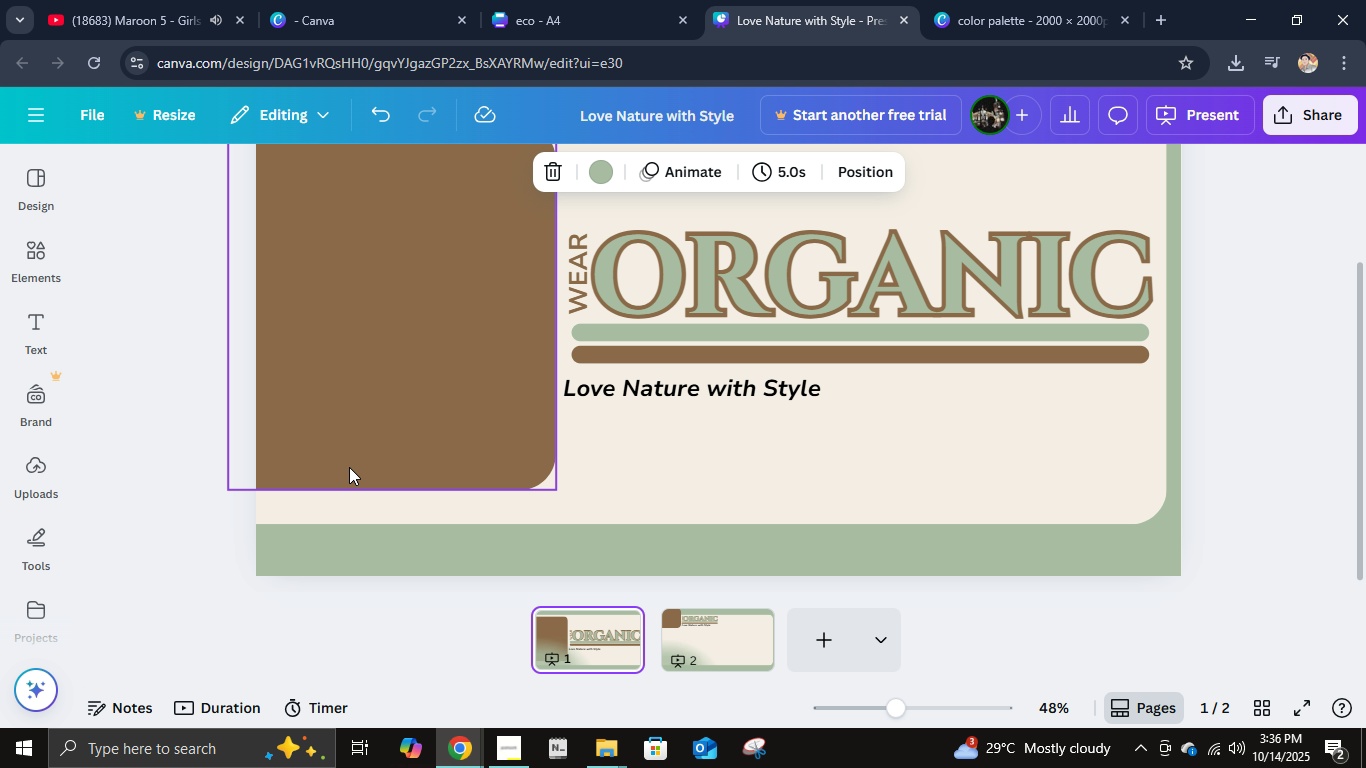 
left_click([11, 255])
 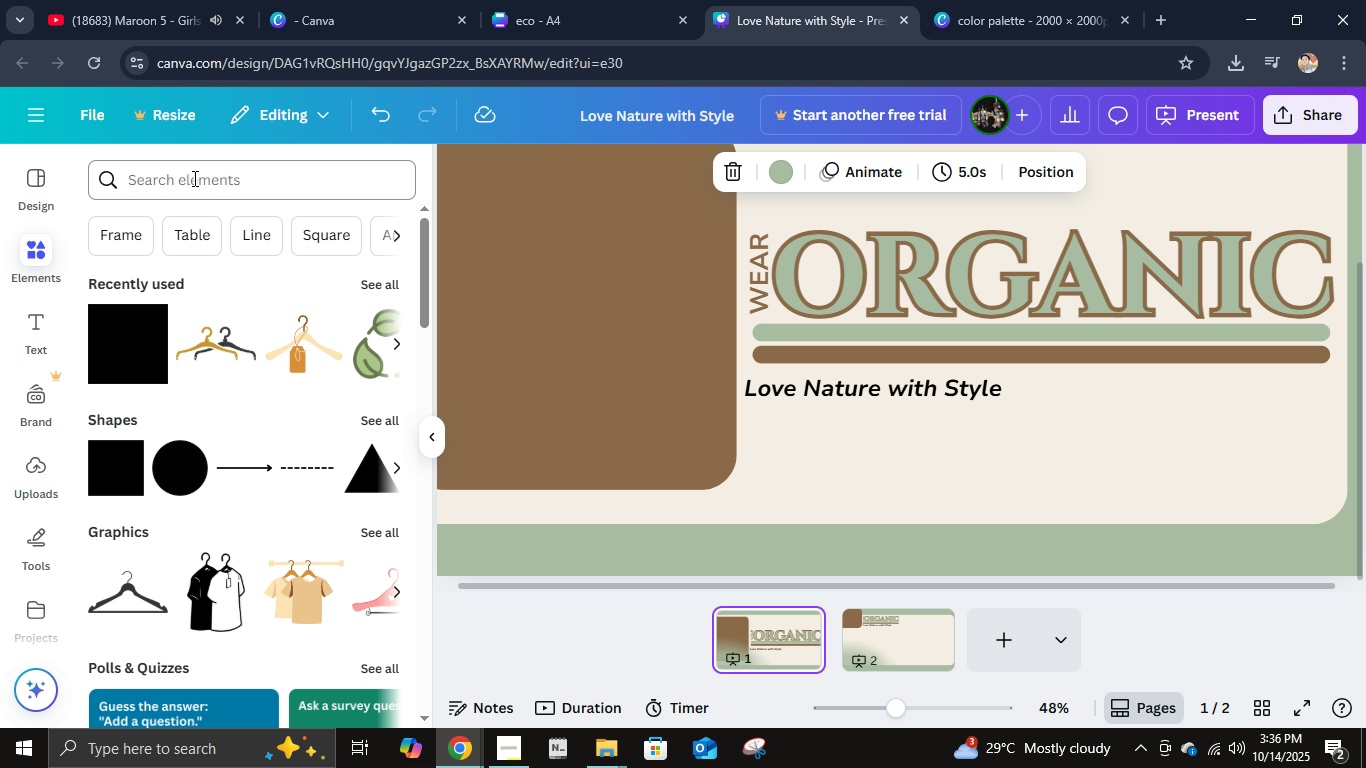 
left_click([193, 178])
 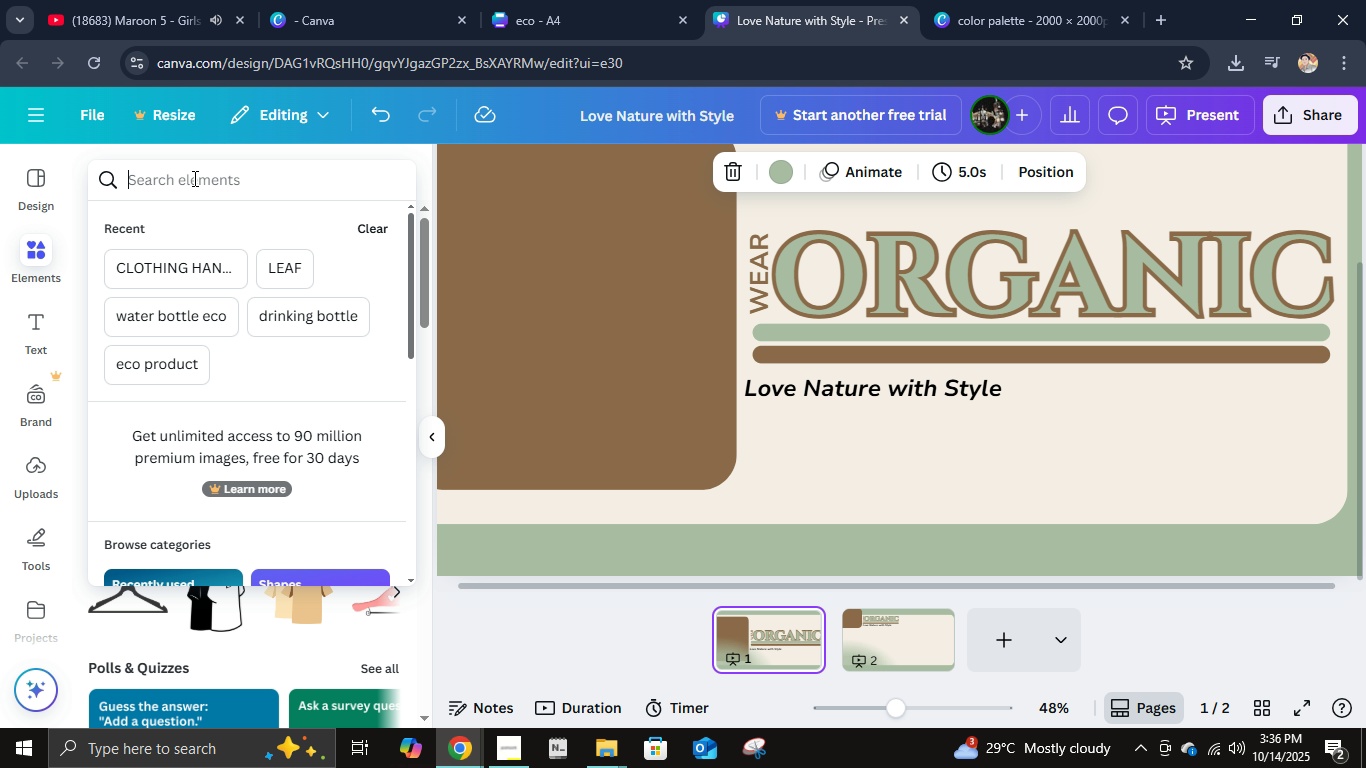 
type(CLOTHING)
 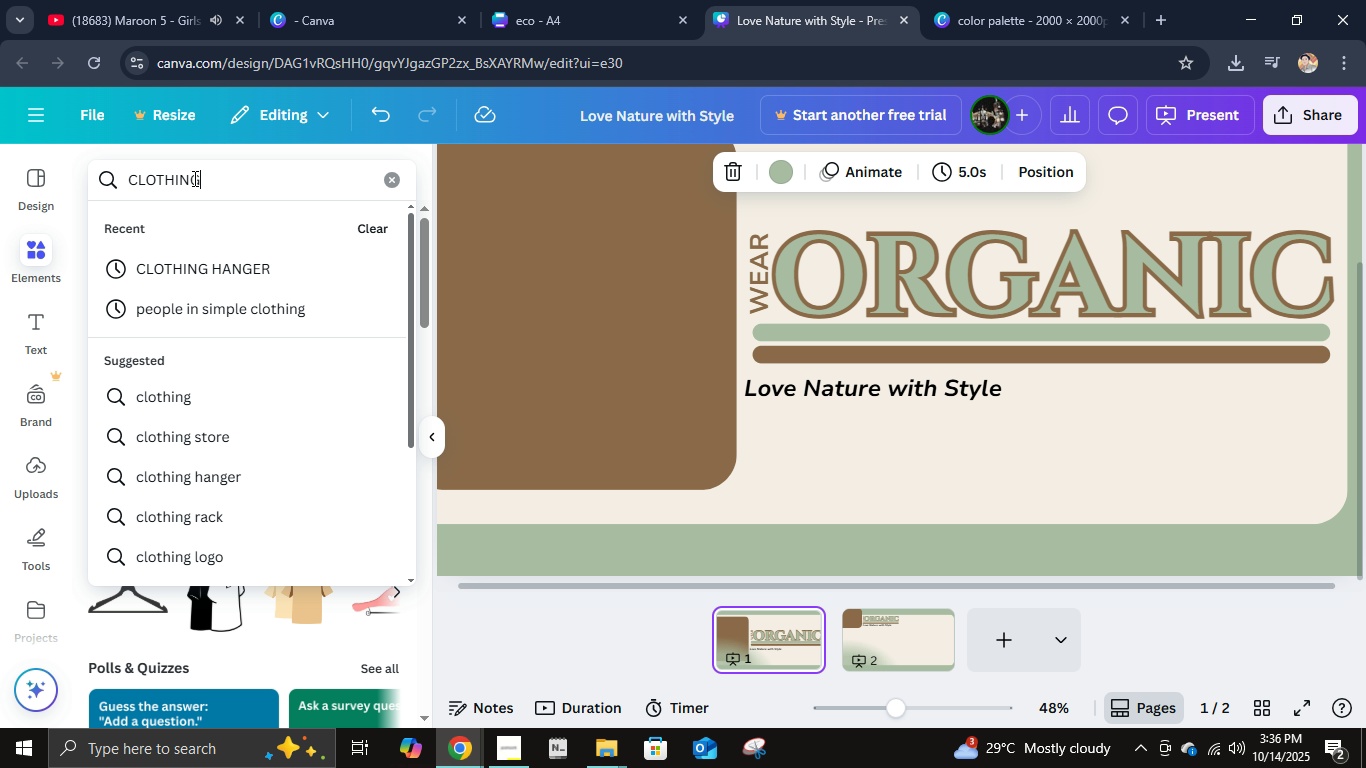 
key(Enter)
 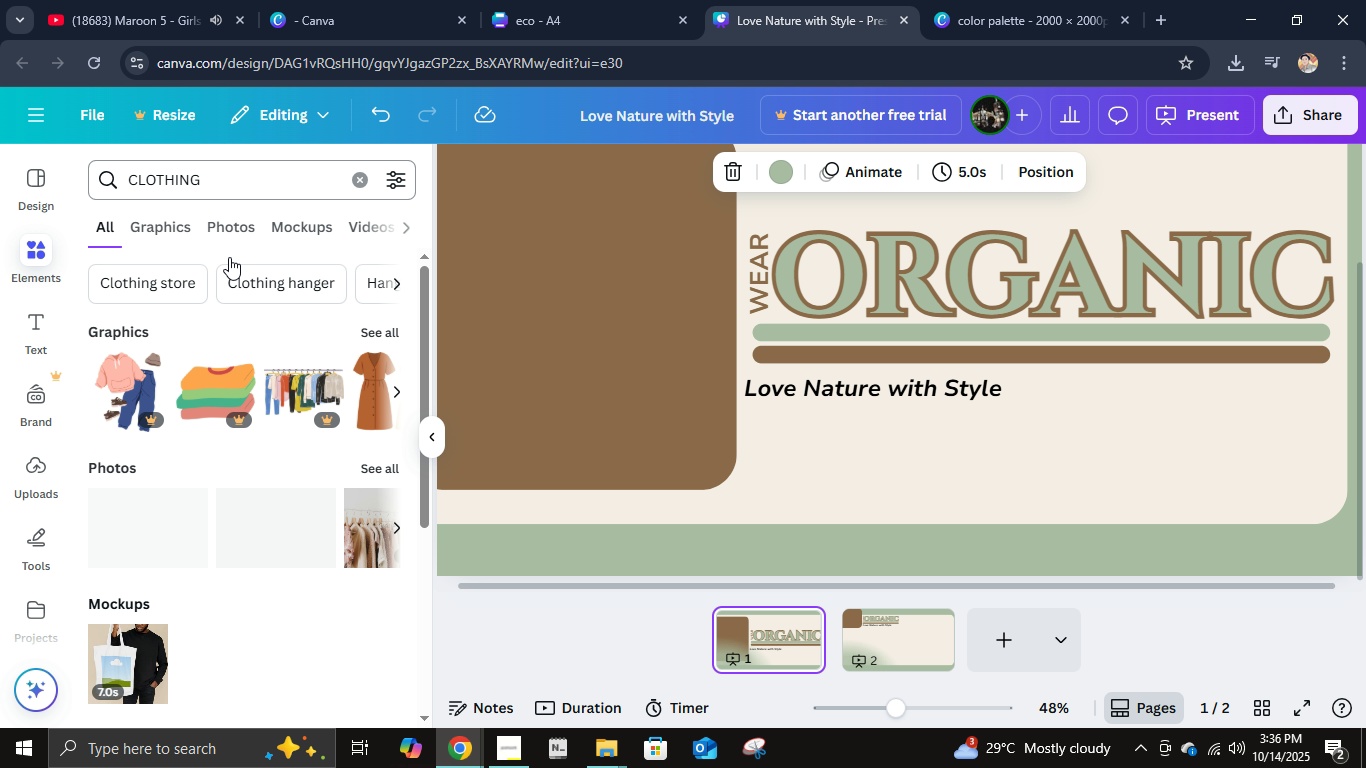 
scroll: coordinate [284, 494], scroll_direction: down, amount: 3.0
 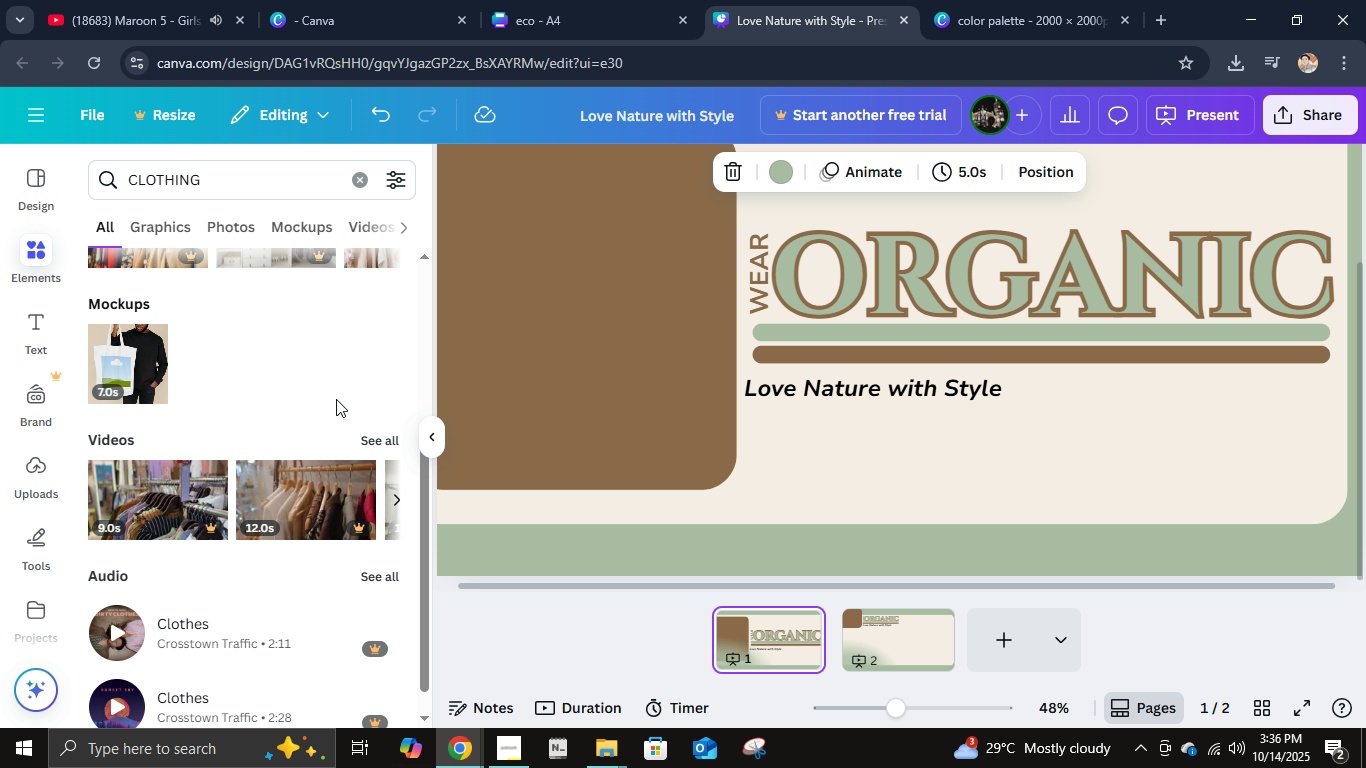 
scroll: coordinate [336, 399], scroll_direction: up, amount: 1.0
 